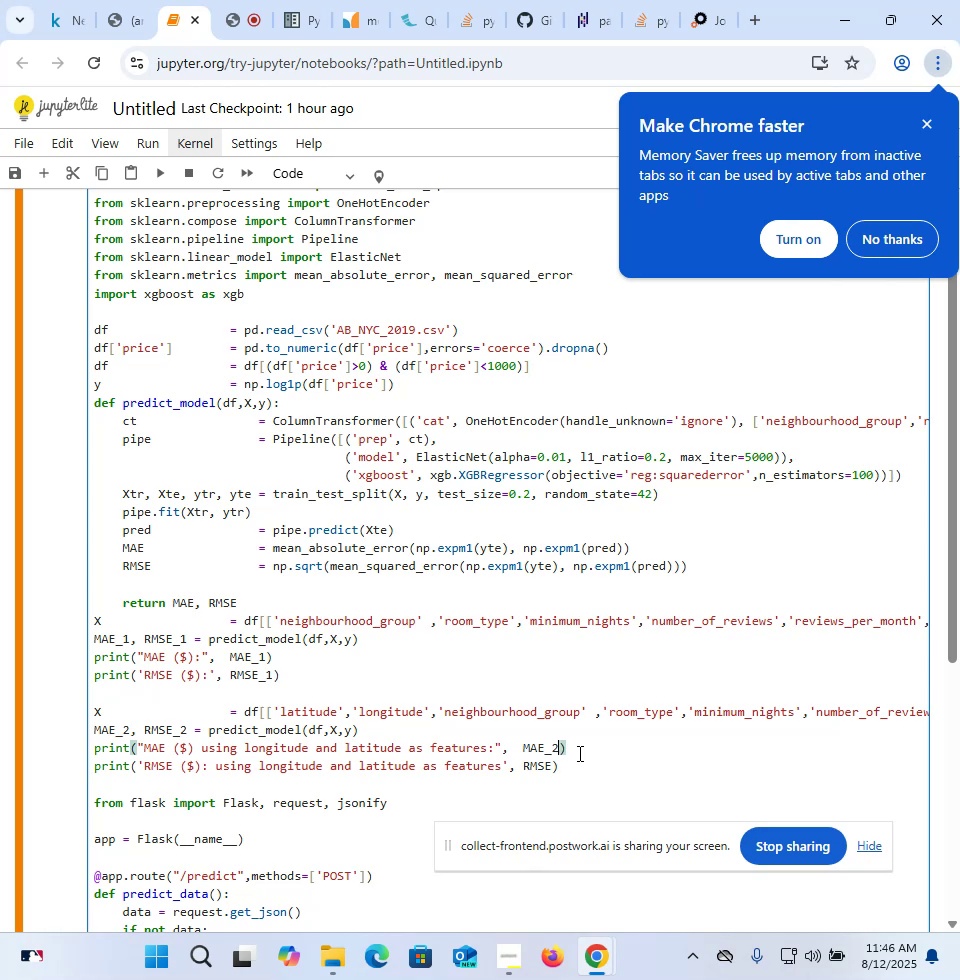 
key(ArrowDown)
 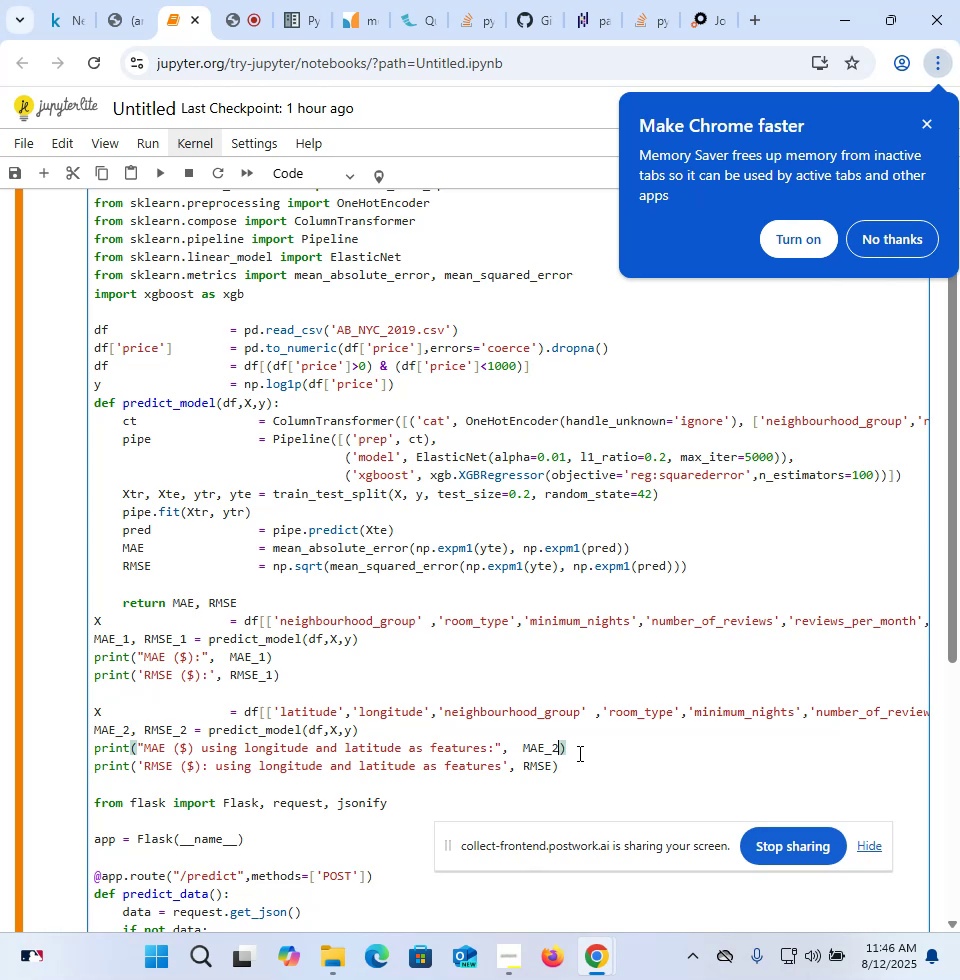 
key(ArrowLeft)
 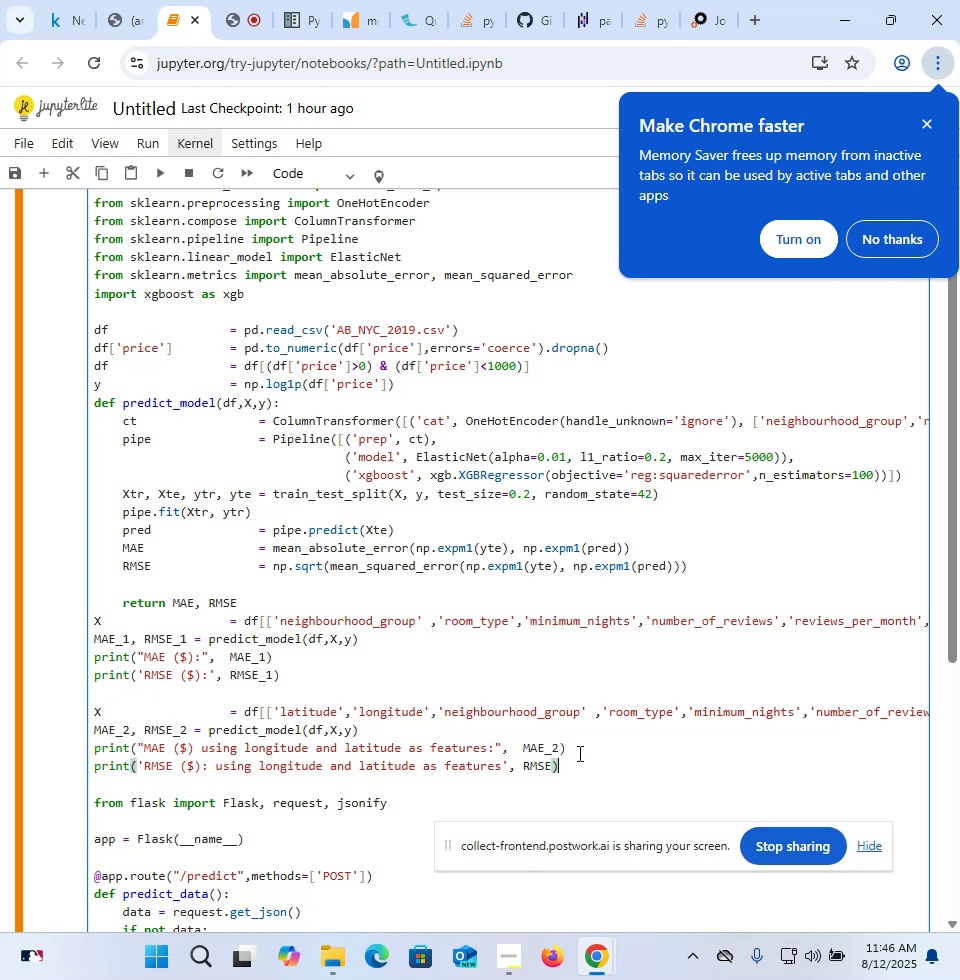 
key(Shift+Equal)
 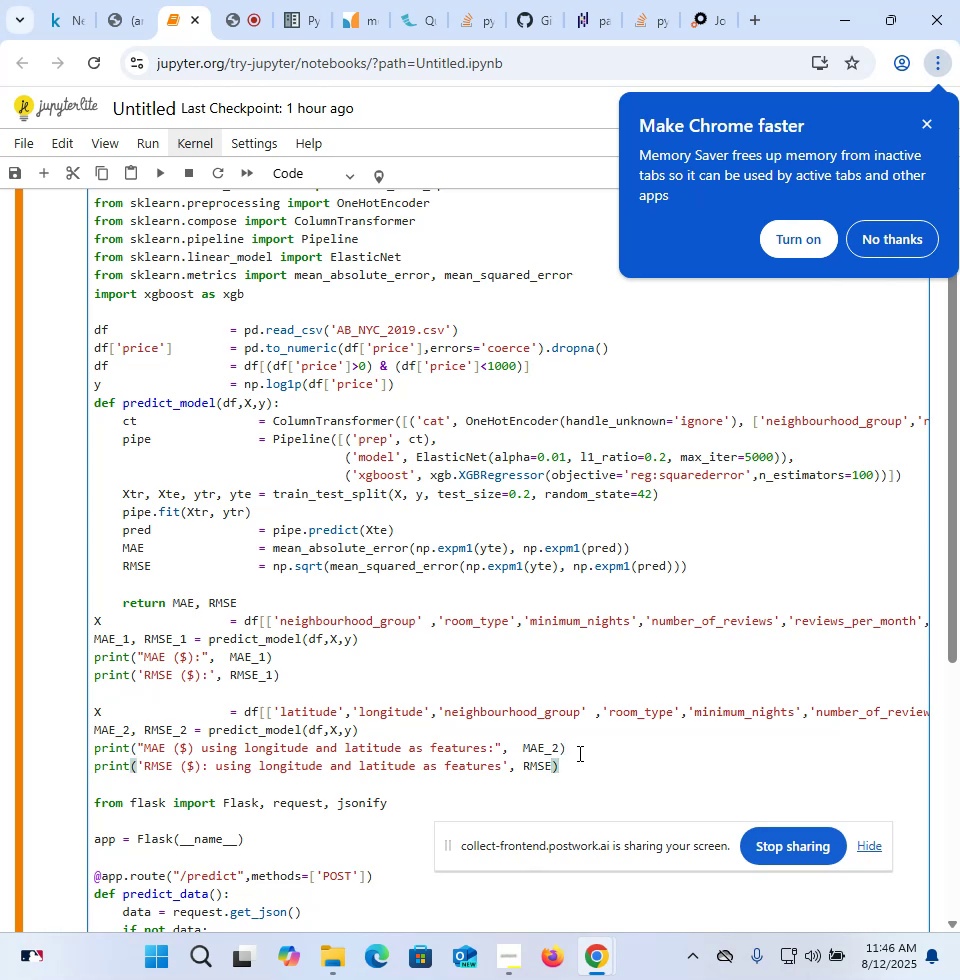 
key(2)
 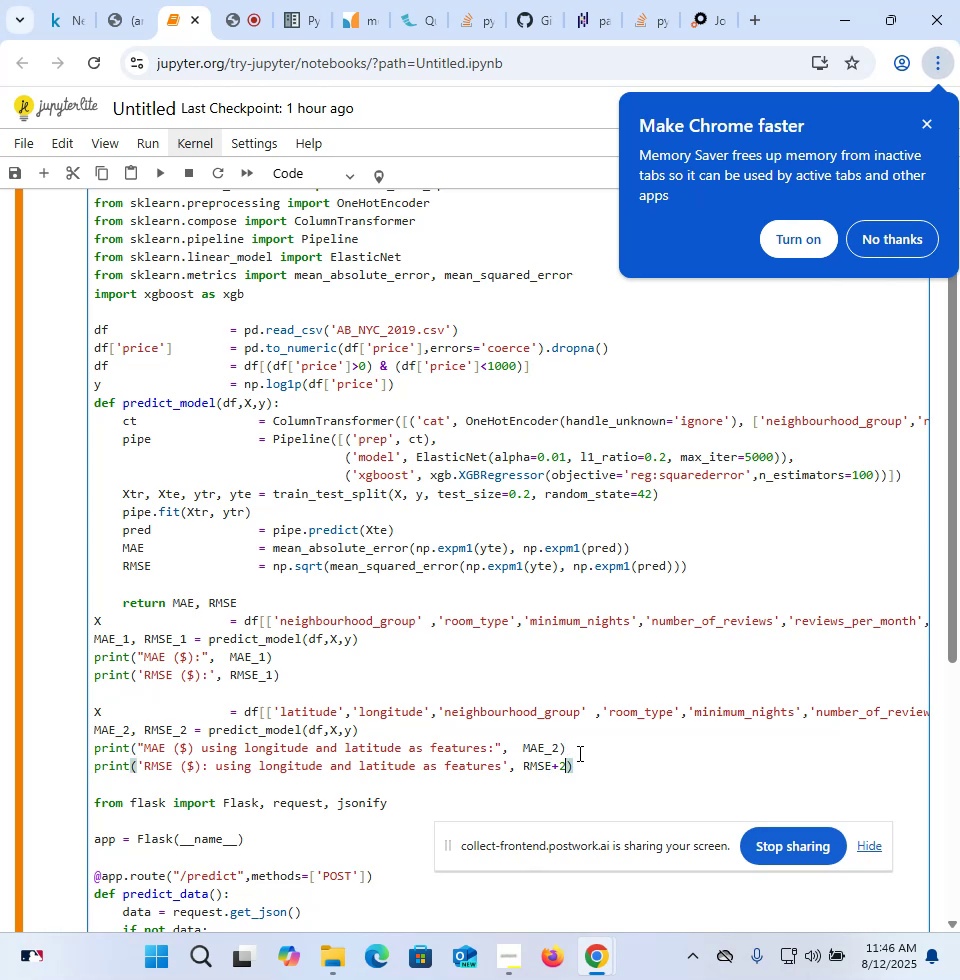 
key(Backspace)
 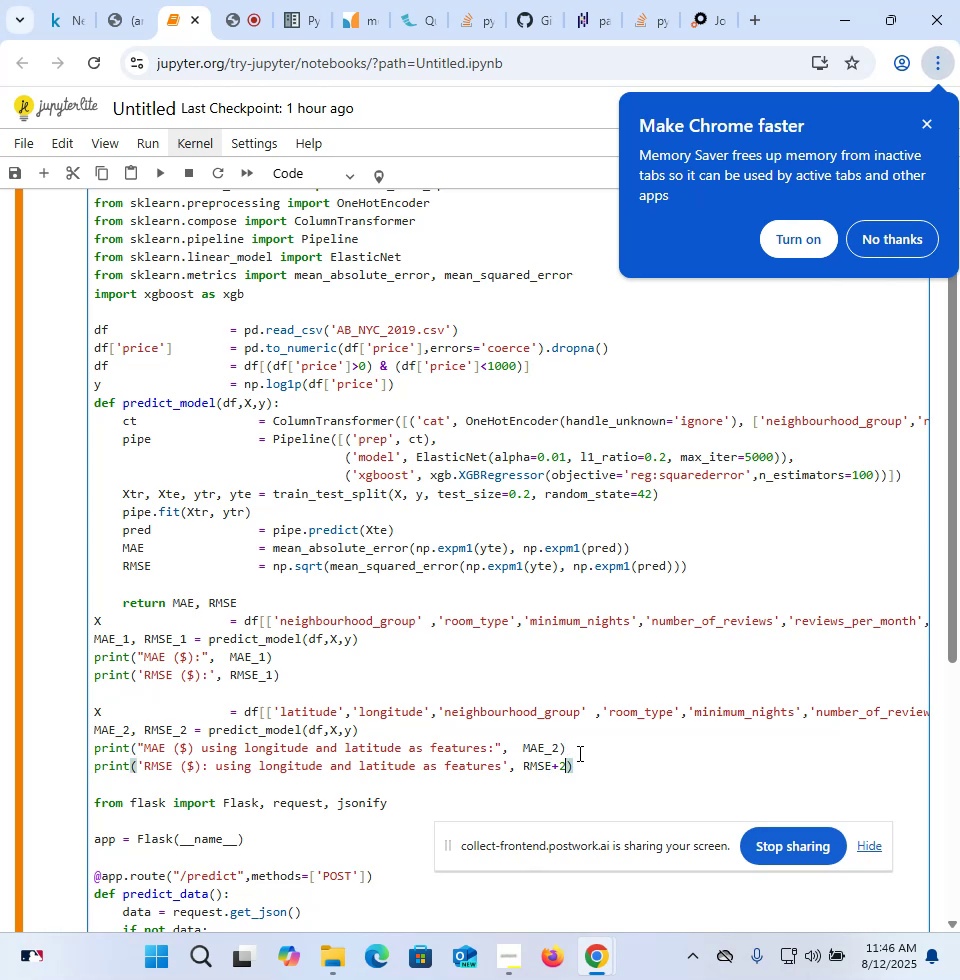 
key(Backspace)
 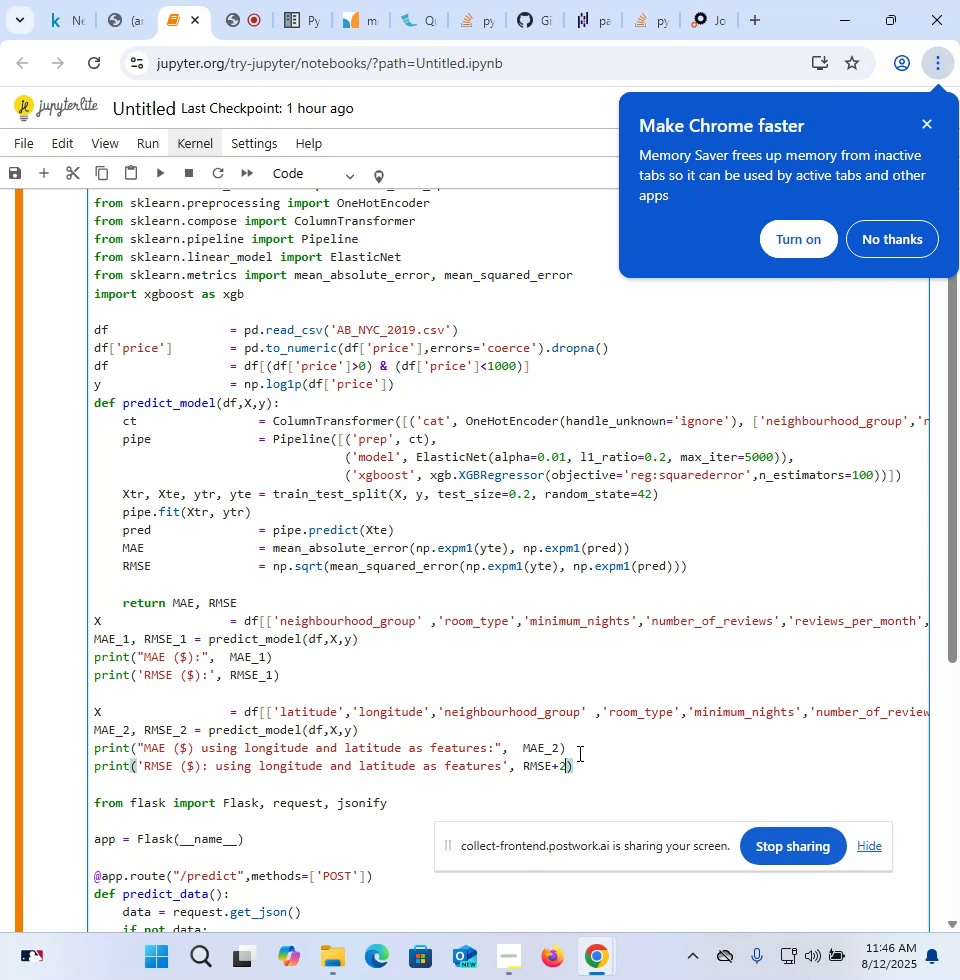 
key(Shift+Minus)
 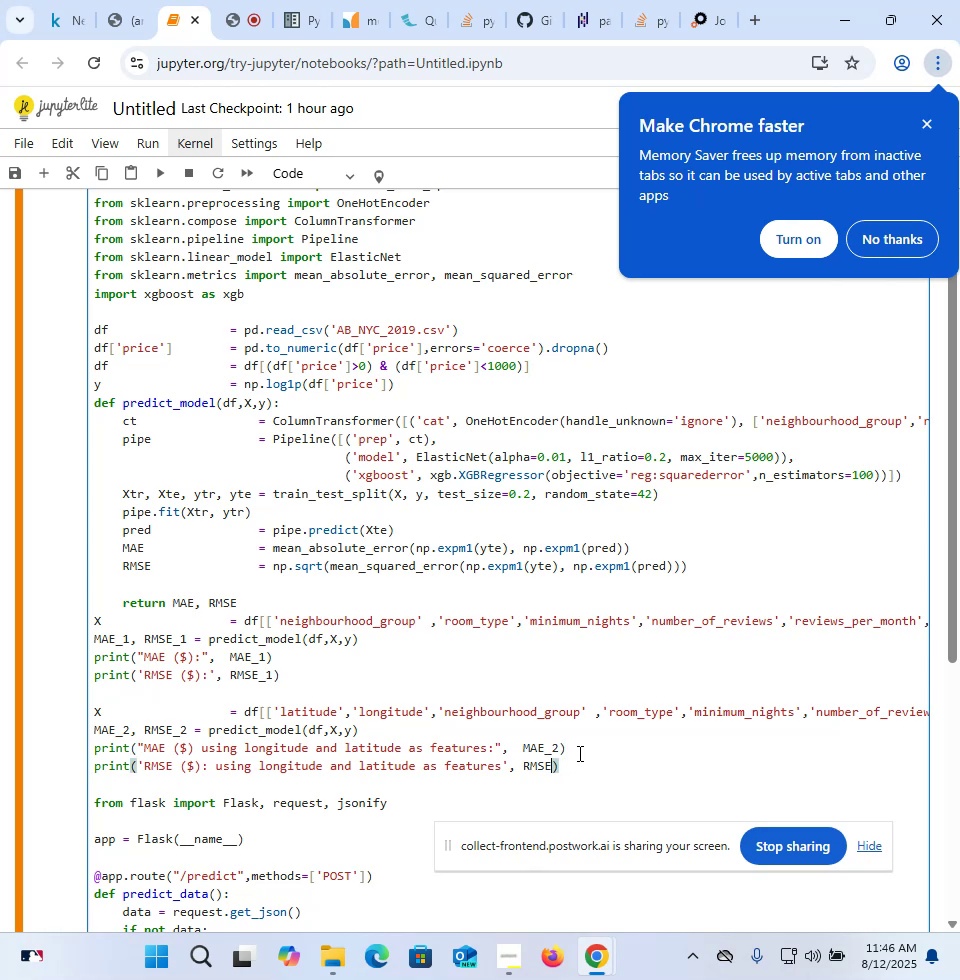 
key(2)
 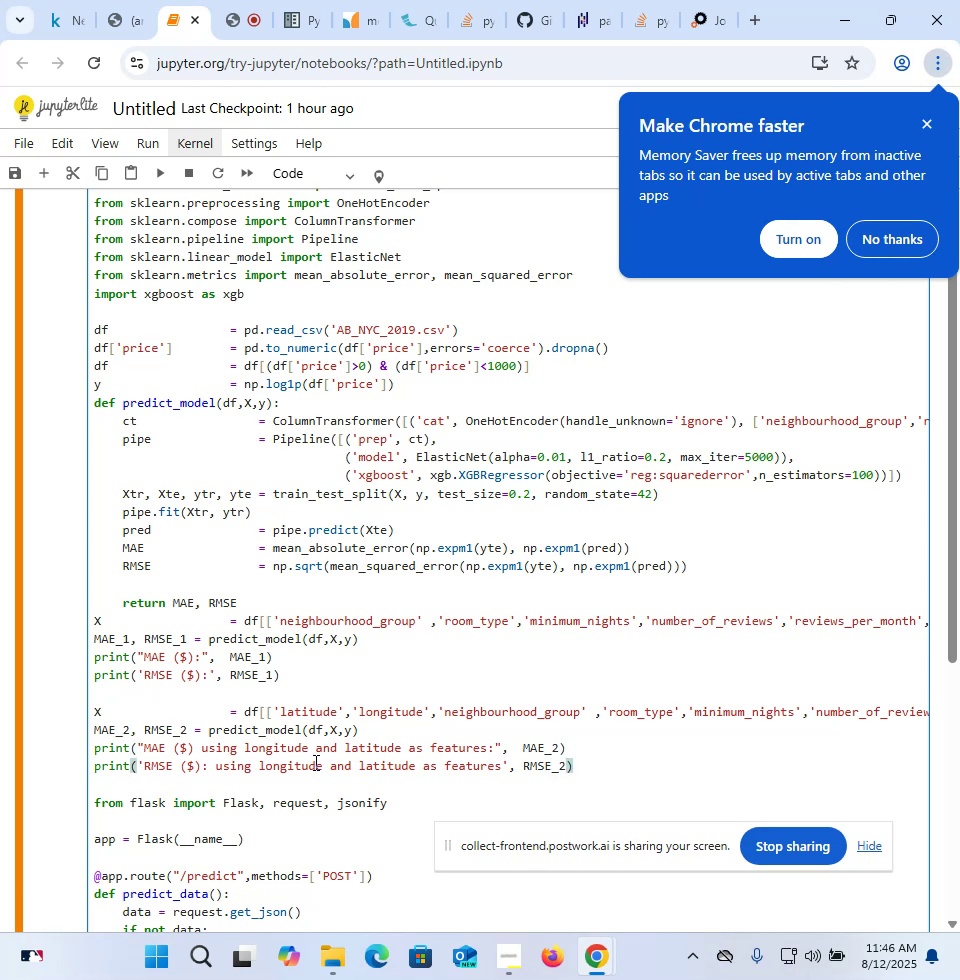 
scroll: coordinate [314, 762], scroll_direction: down, amount: 4.0
 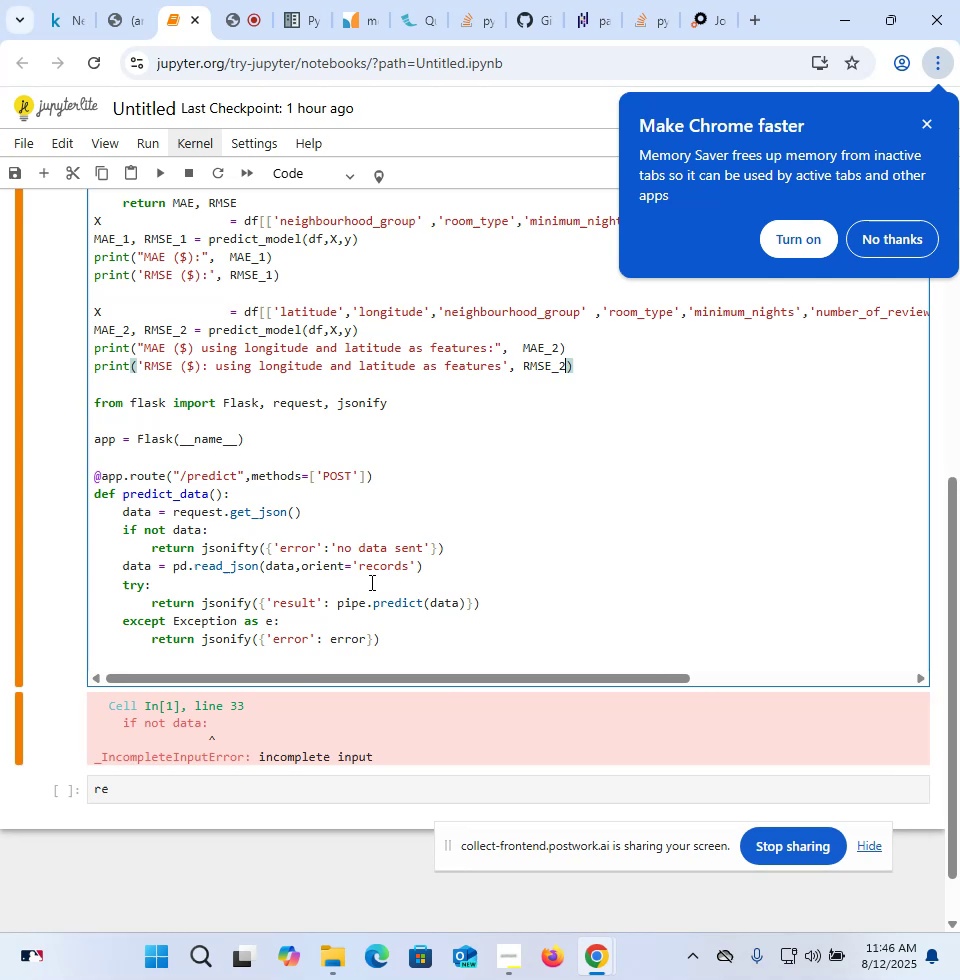 
scroll: coordinate [252, 580], scroll_direction: up, amount: 2.0
 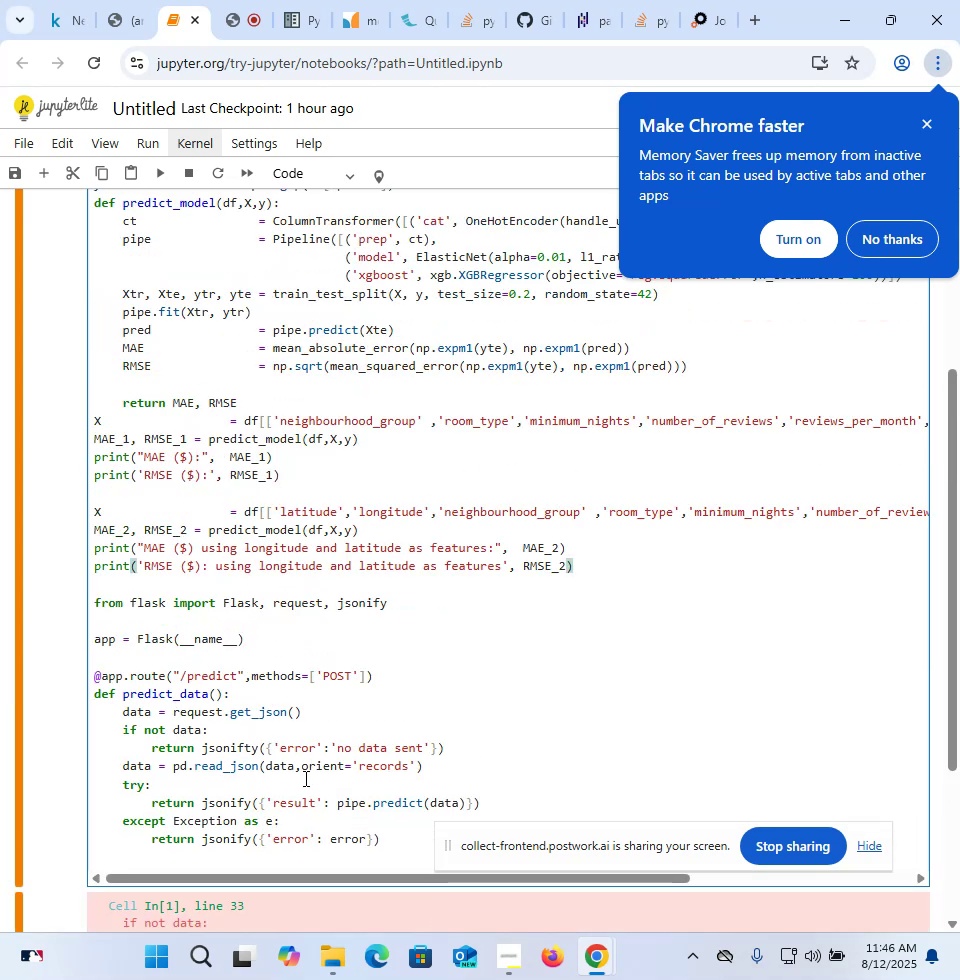 
left_click([300, 770])
 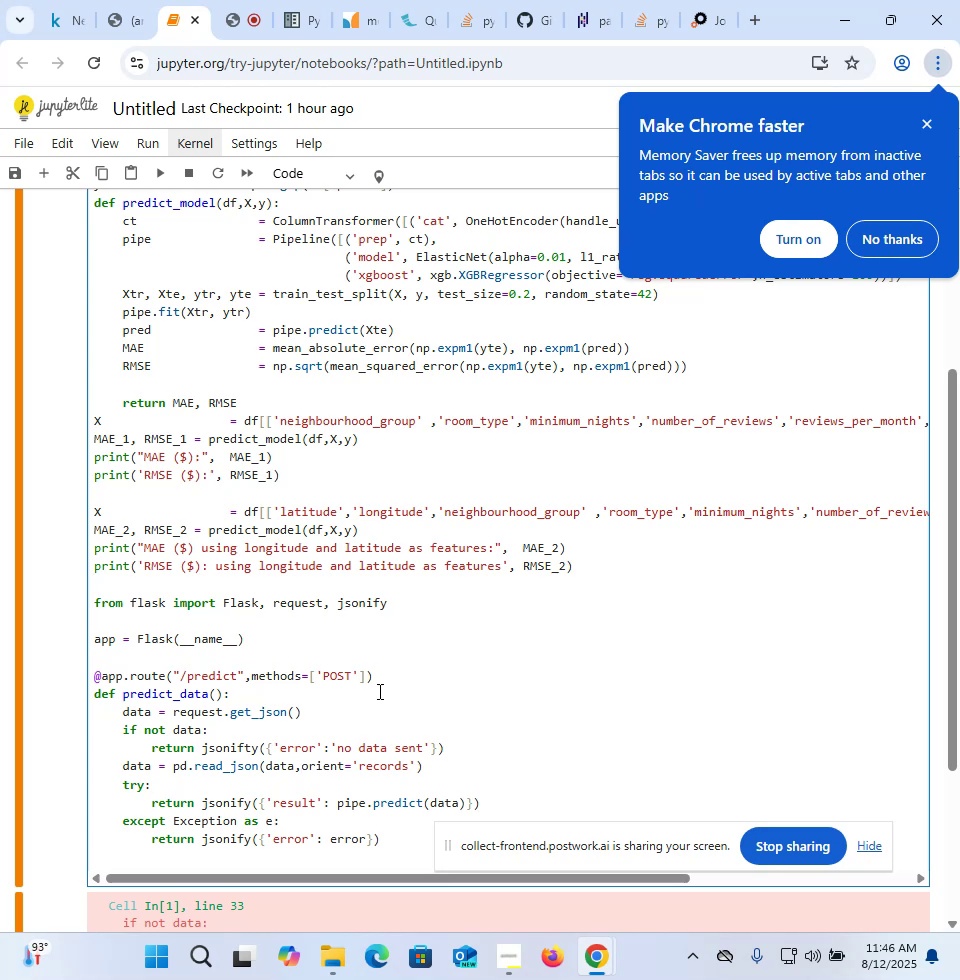 
wait(23.33)
 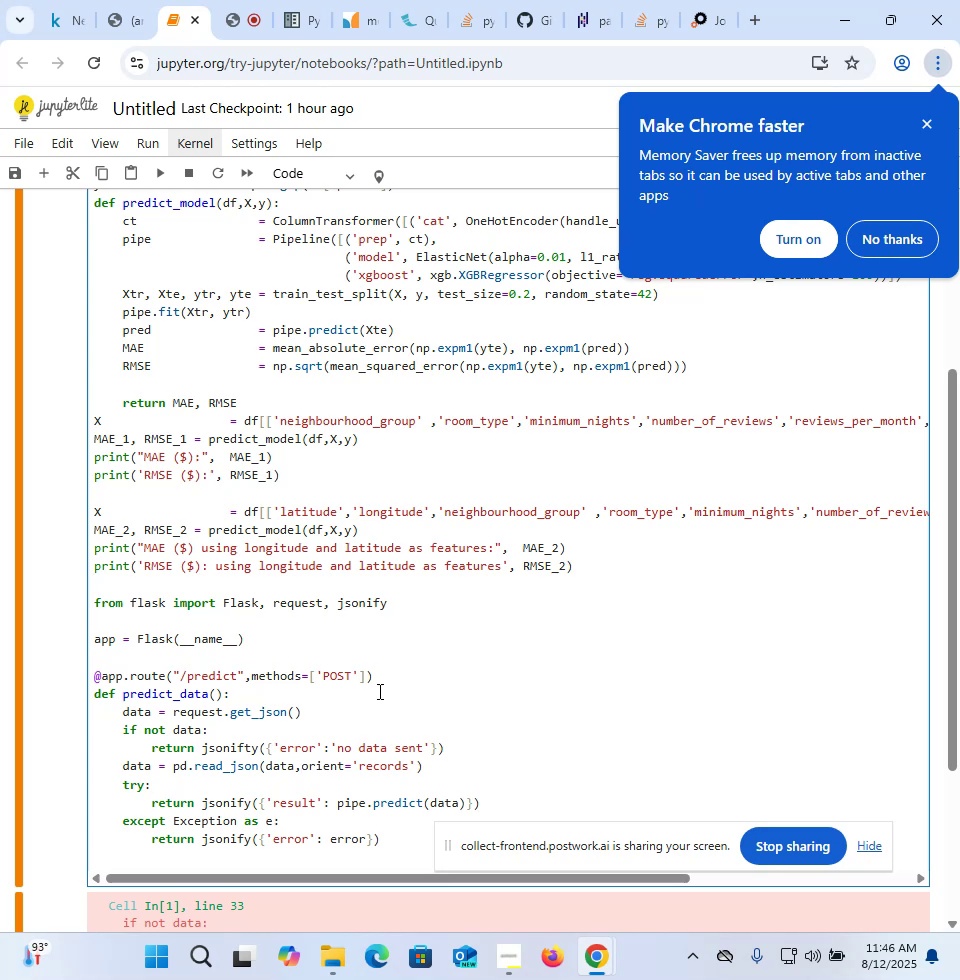 
left_click([309, 593])
 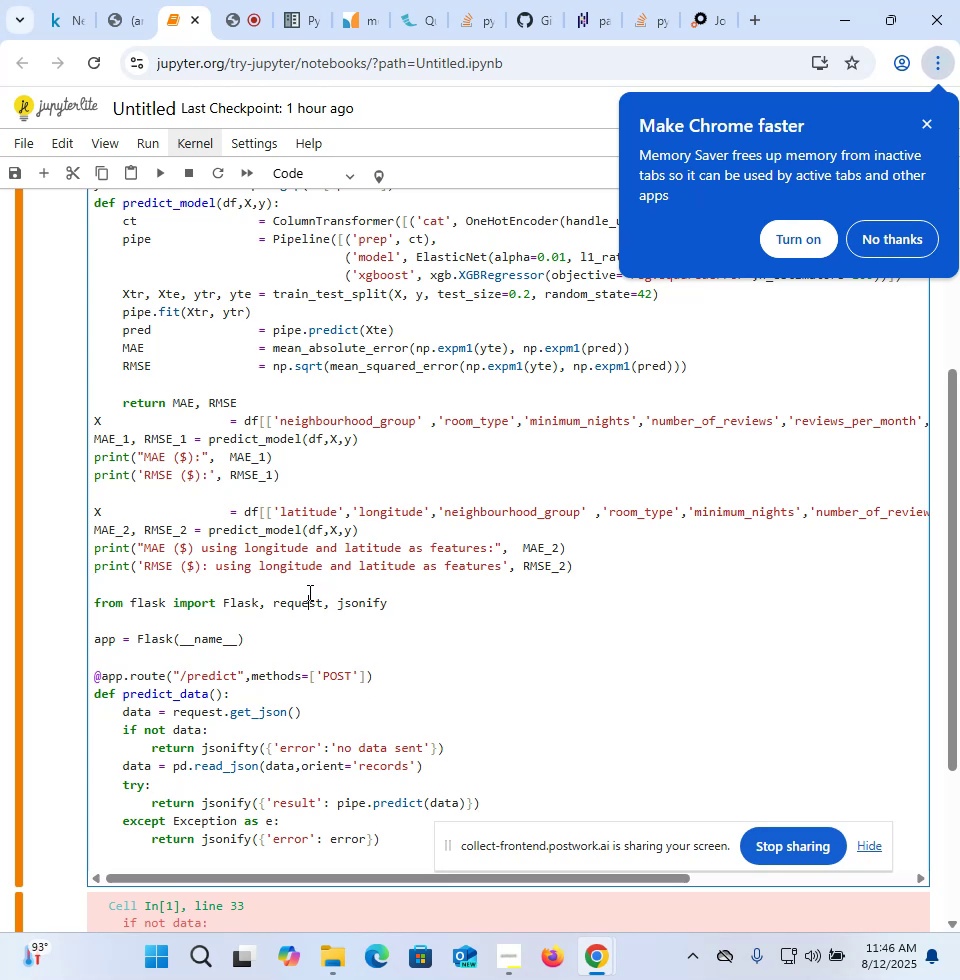 
left_click([308, 587])
 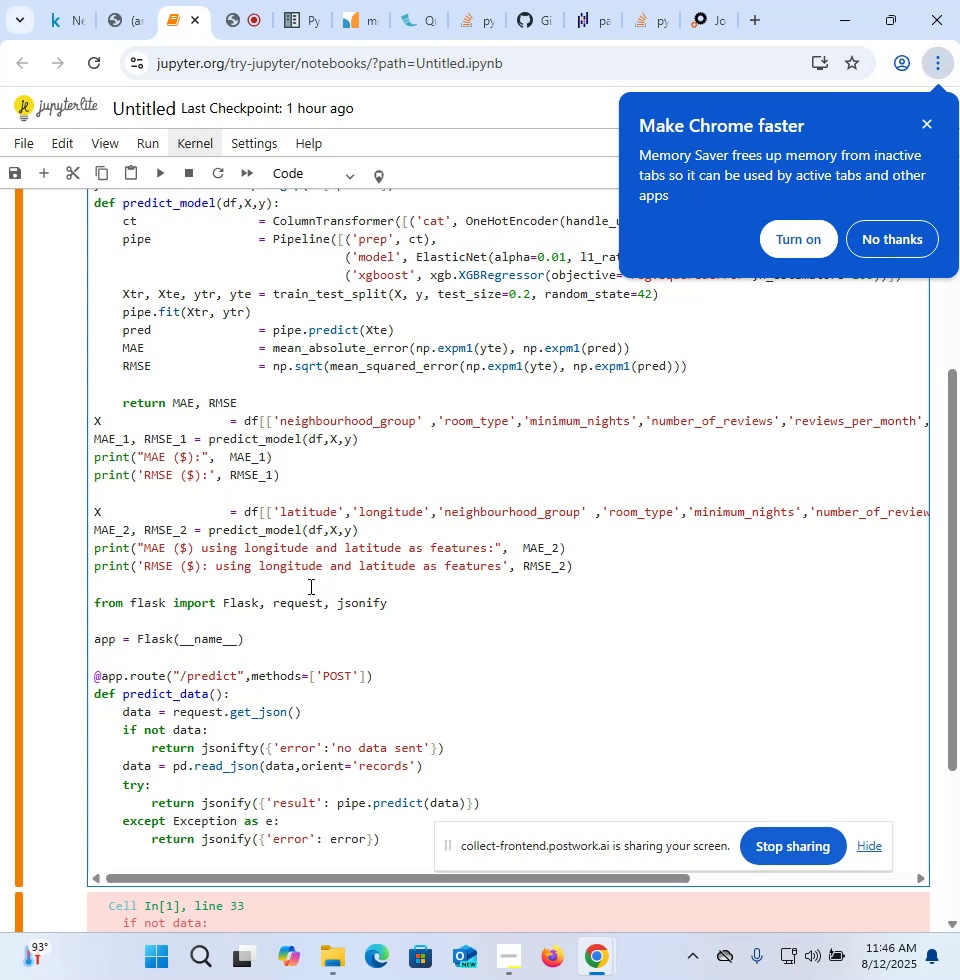 
left_click([309, 586])
 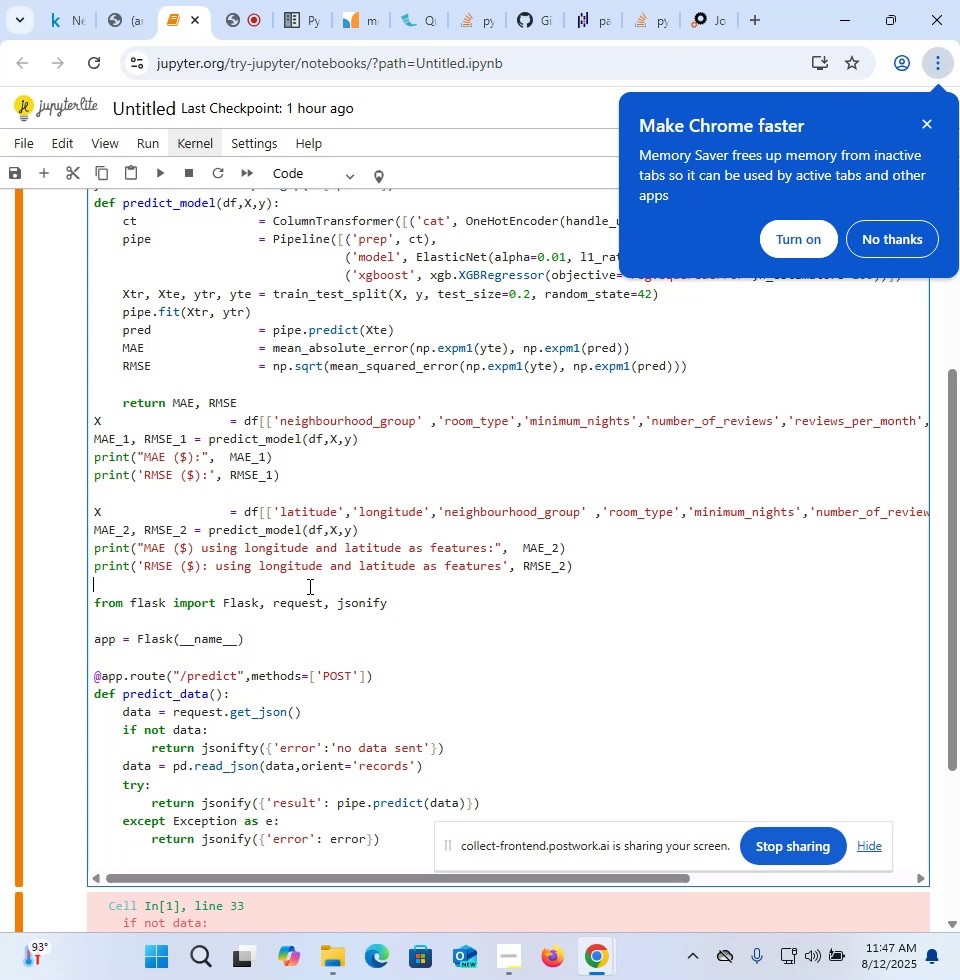 
wait(18.56)
 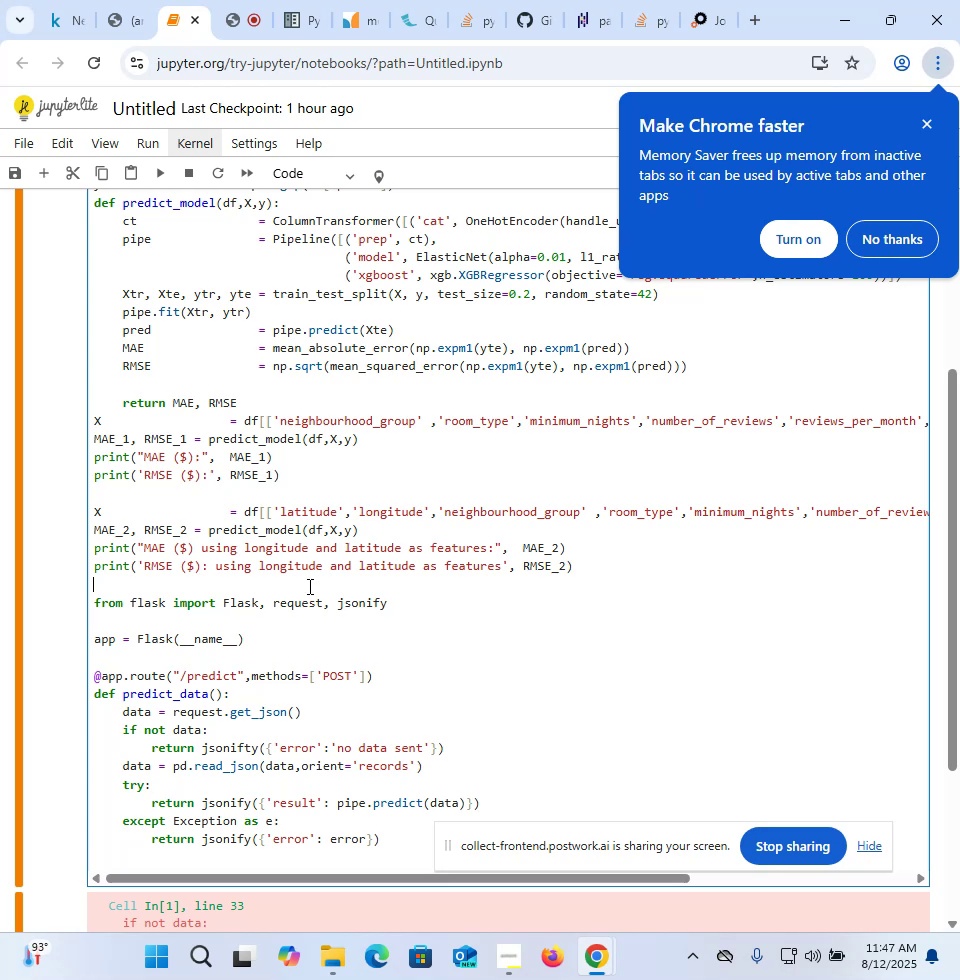 
left_click([560, 269])
 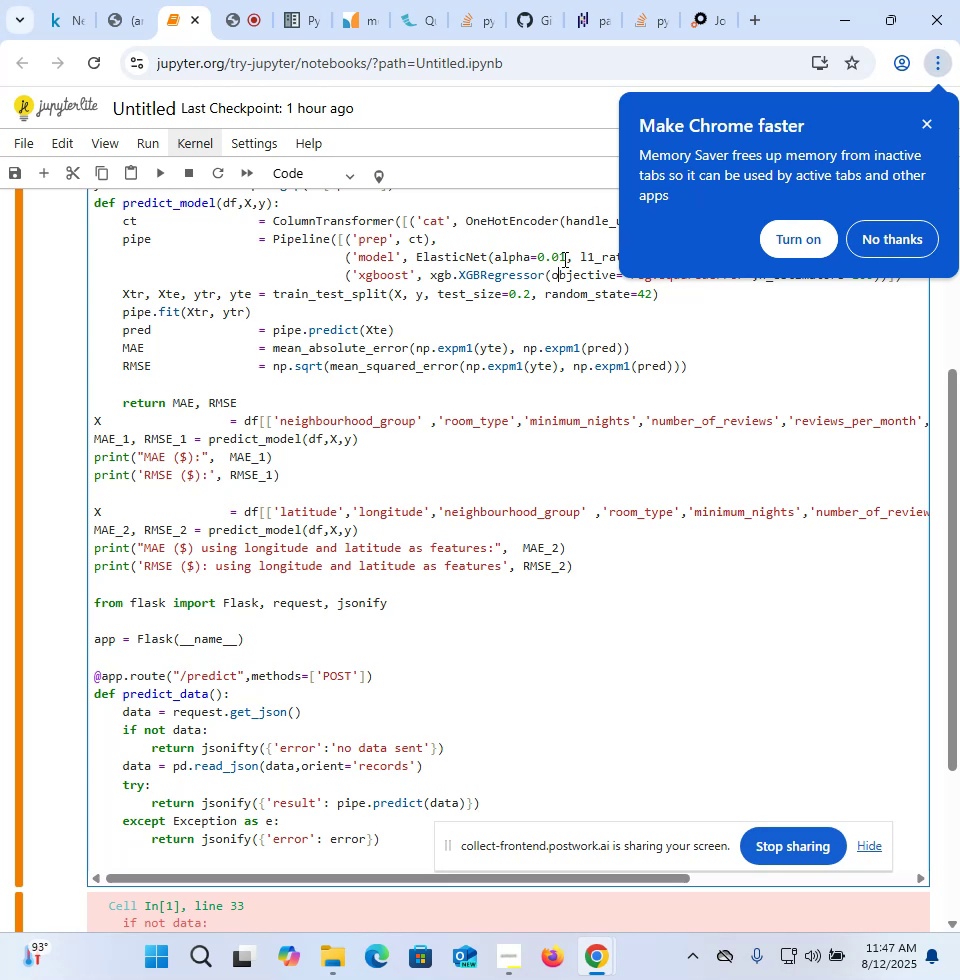 
key(ArrowUp)
 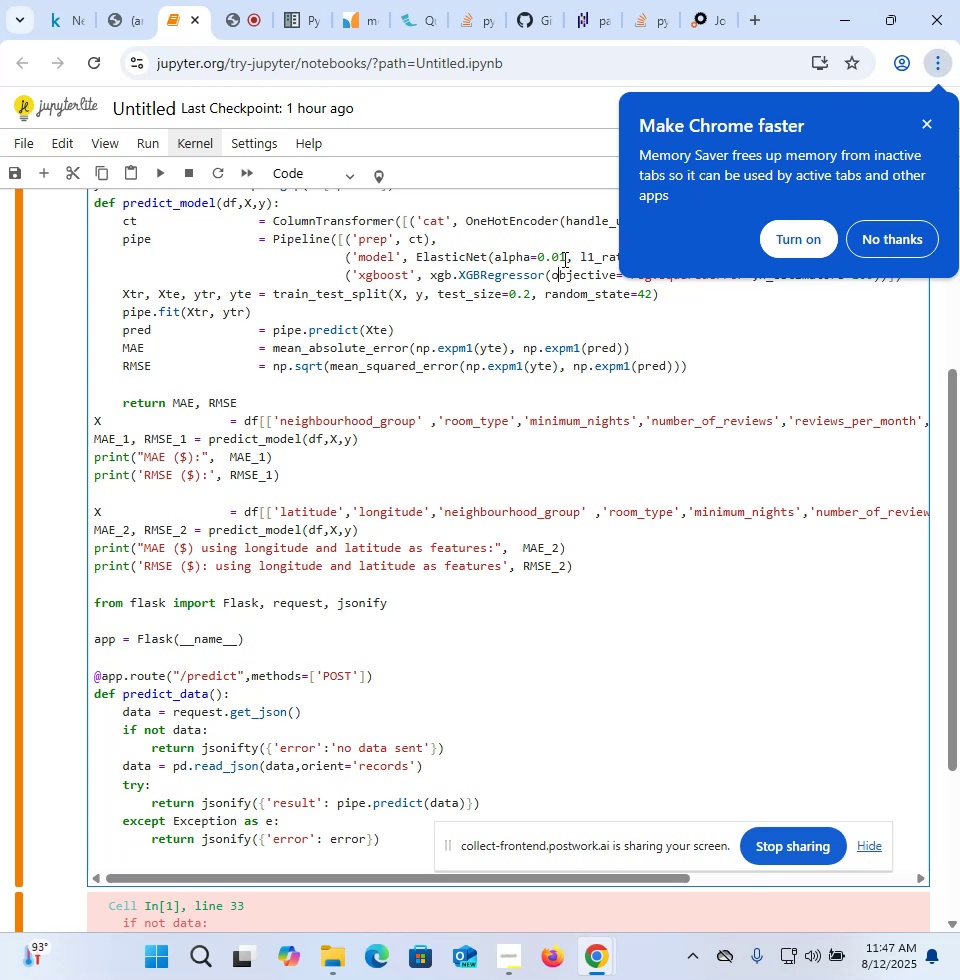 
key(ArrowUp)
 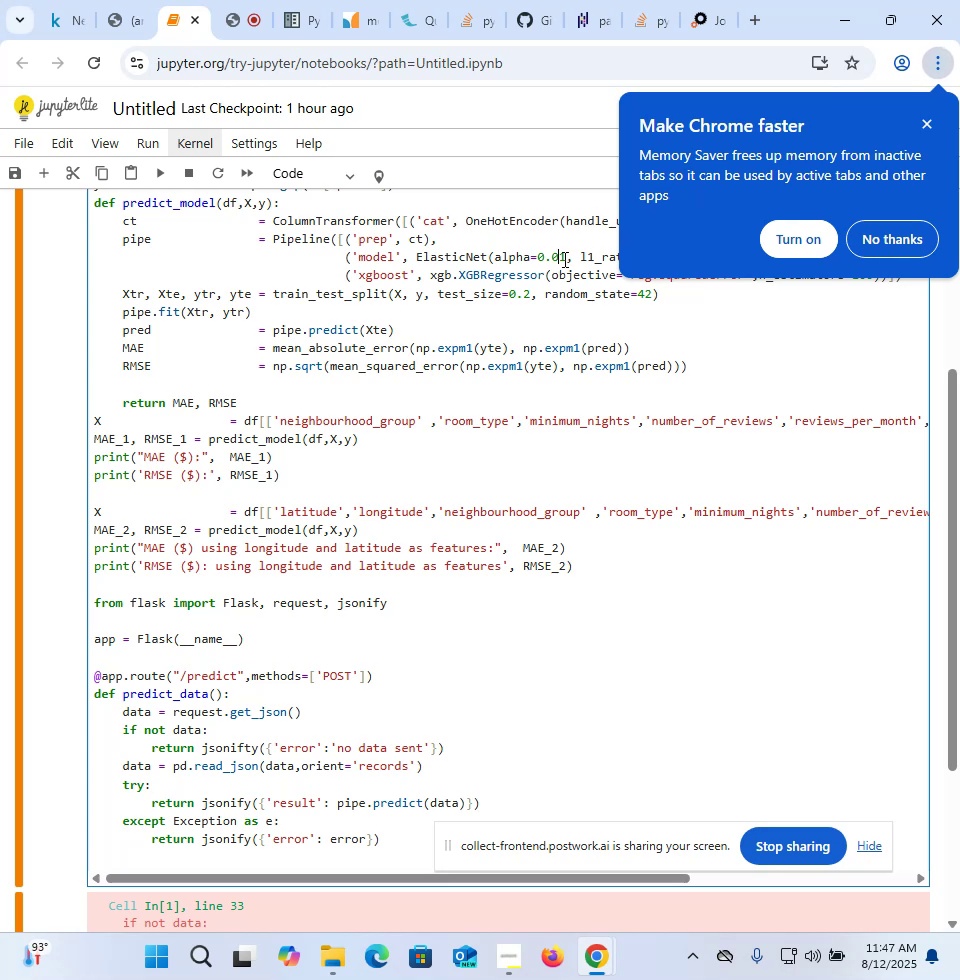 
key(ArrowUp)
 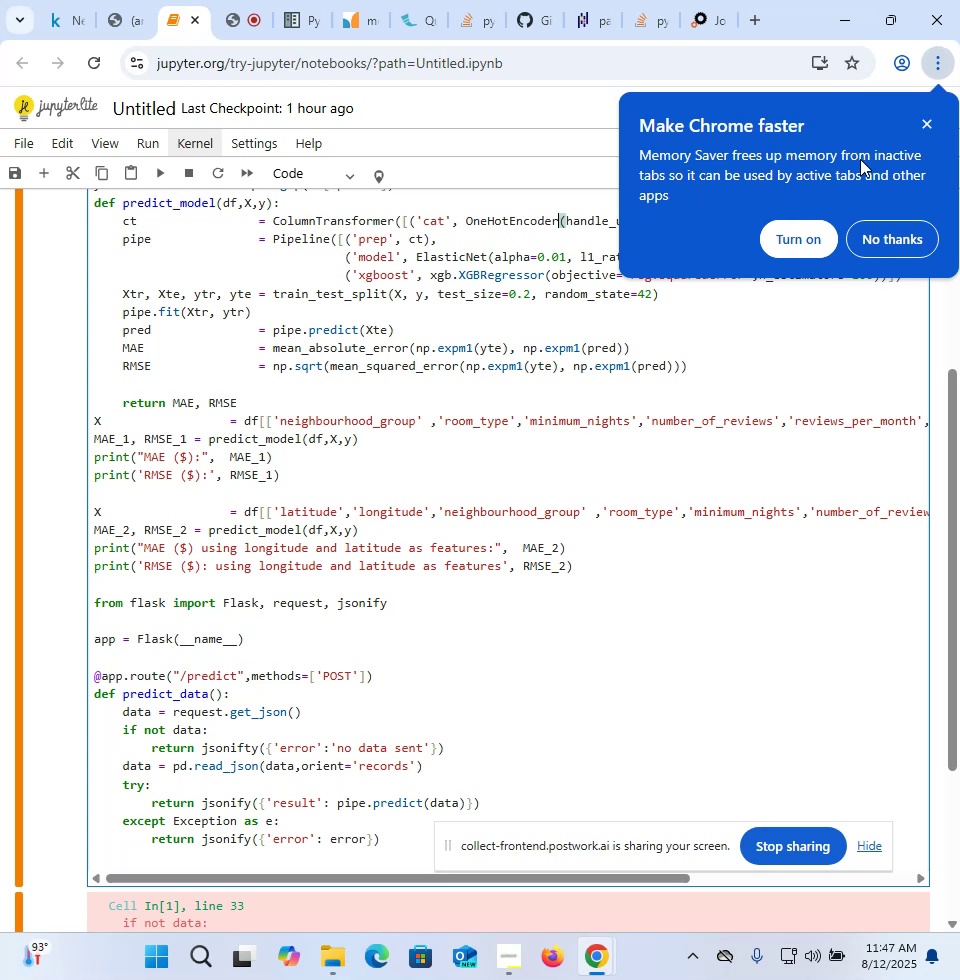 
left_click([926, 125])
 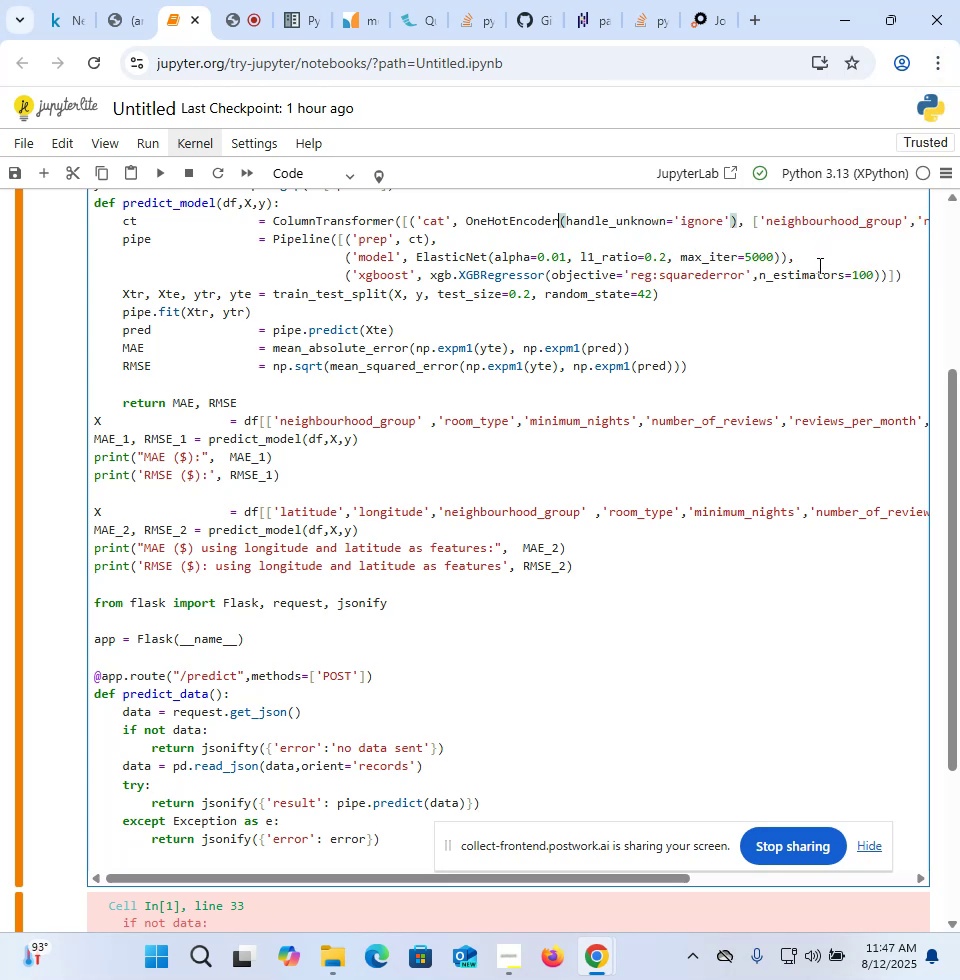 
key(ArrowUp)
 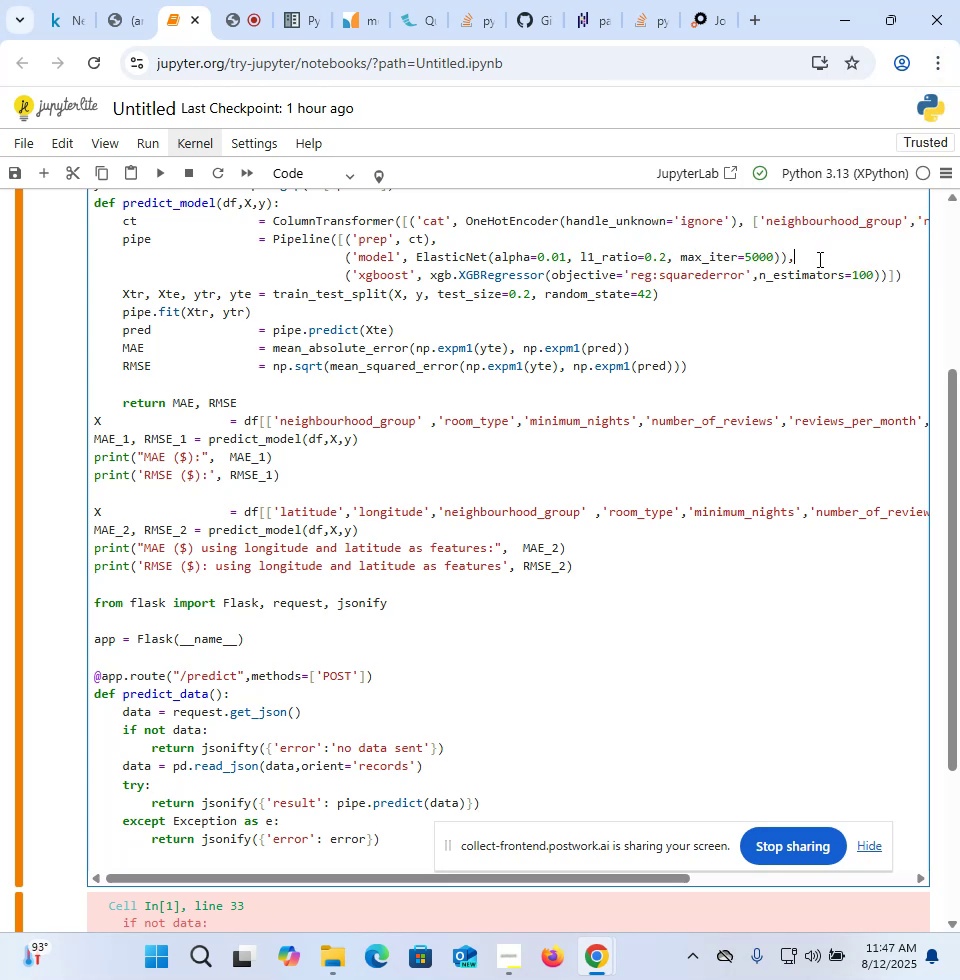 
key(ArrowRight)
 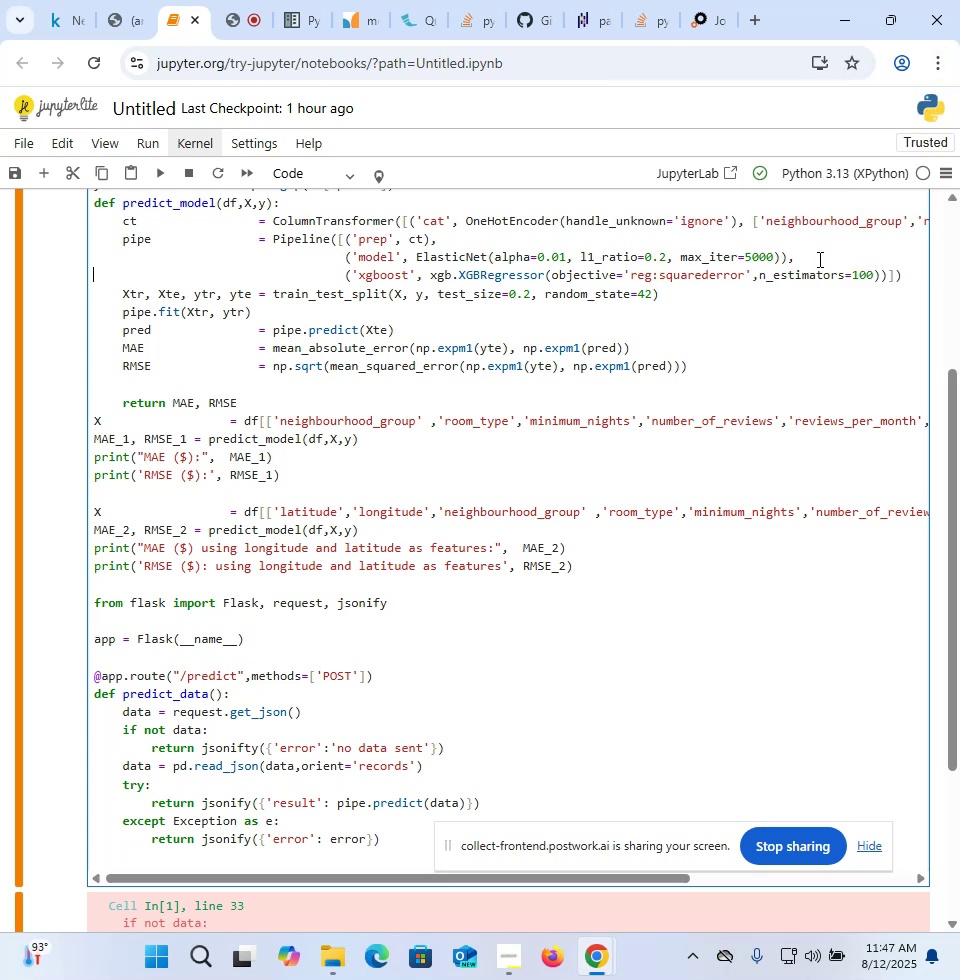 
key(ArrowUp)
 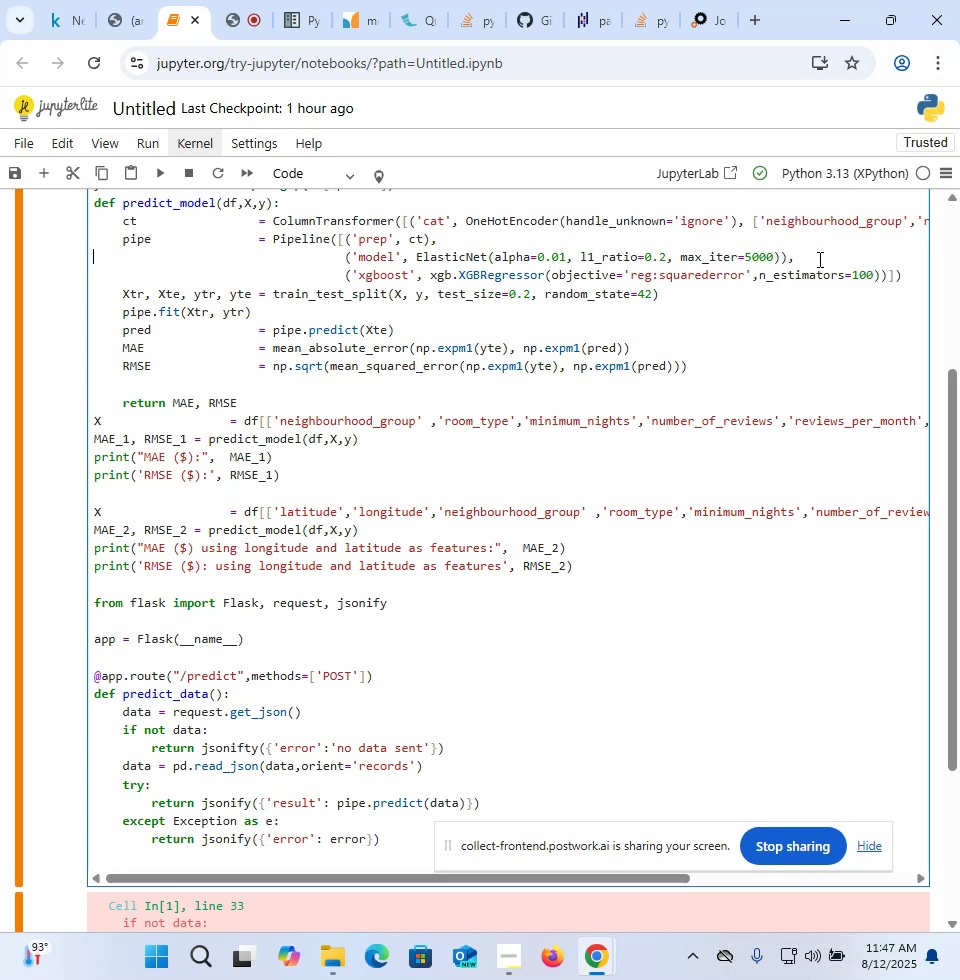 
key(ArrowUp)
 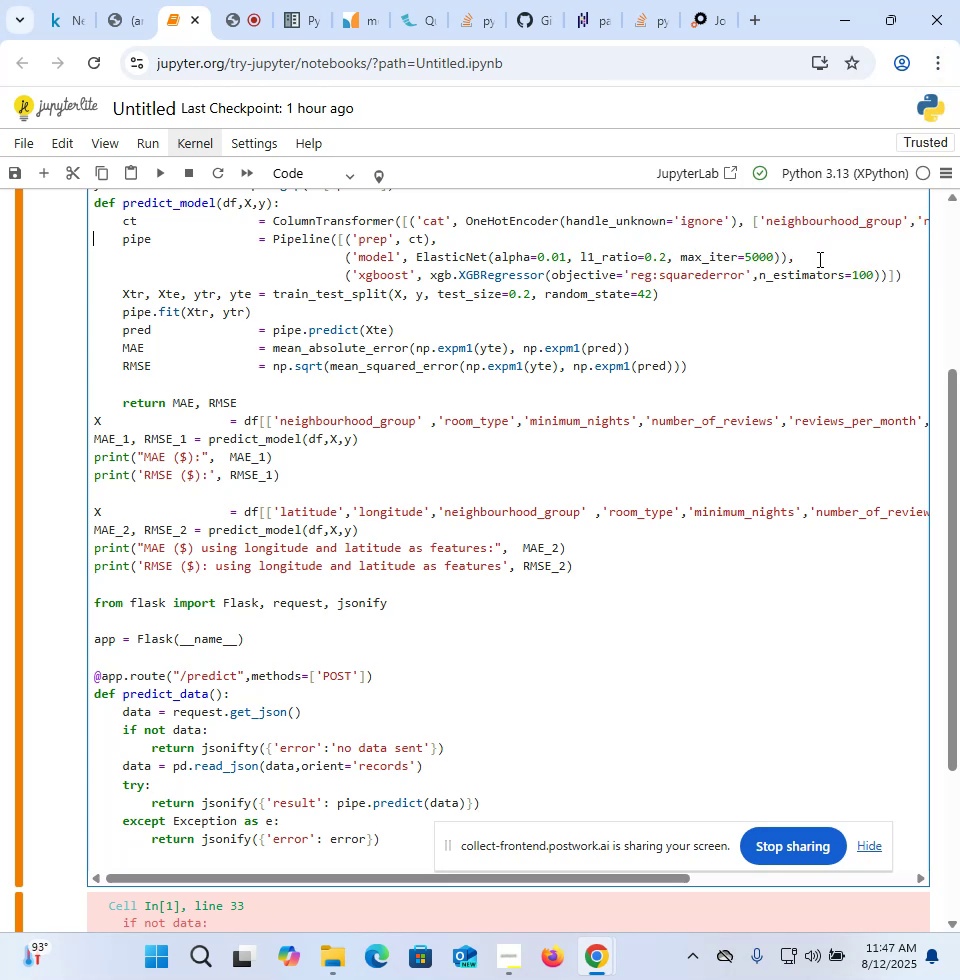 
key(ArrowLeft)
 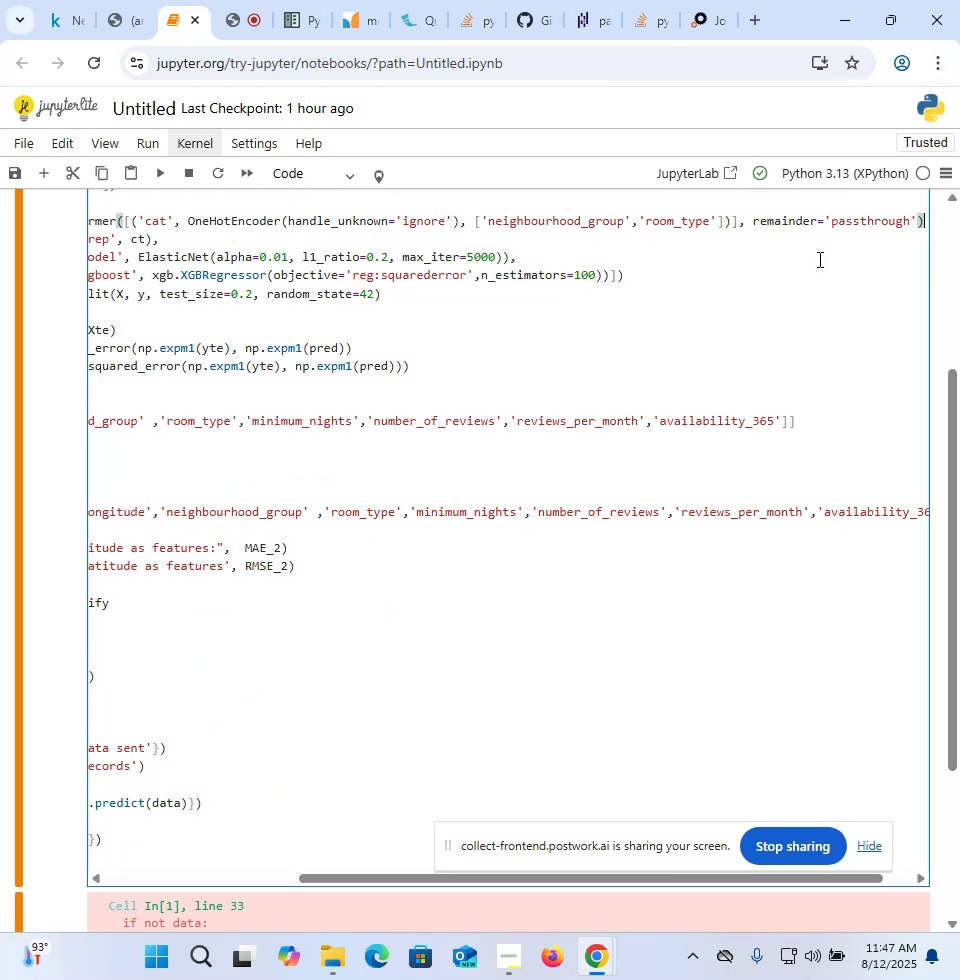 
key(ArrowRight)
 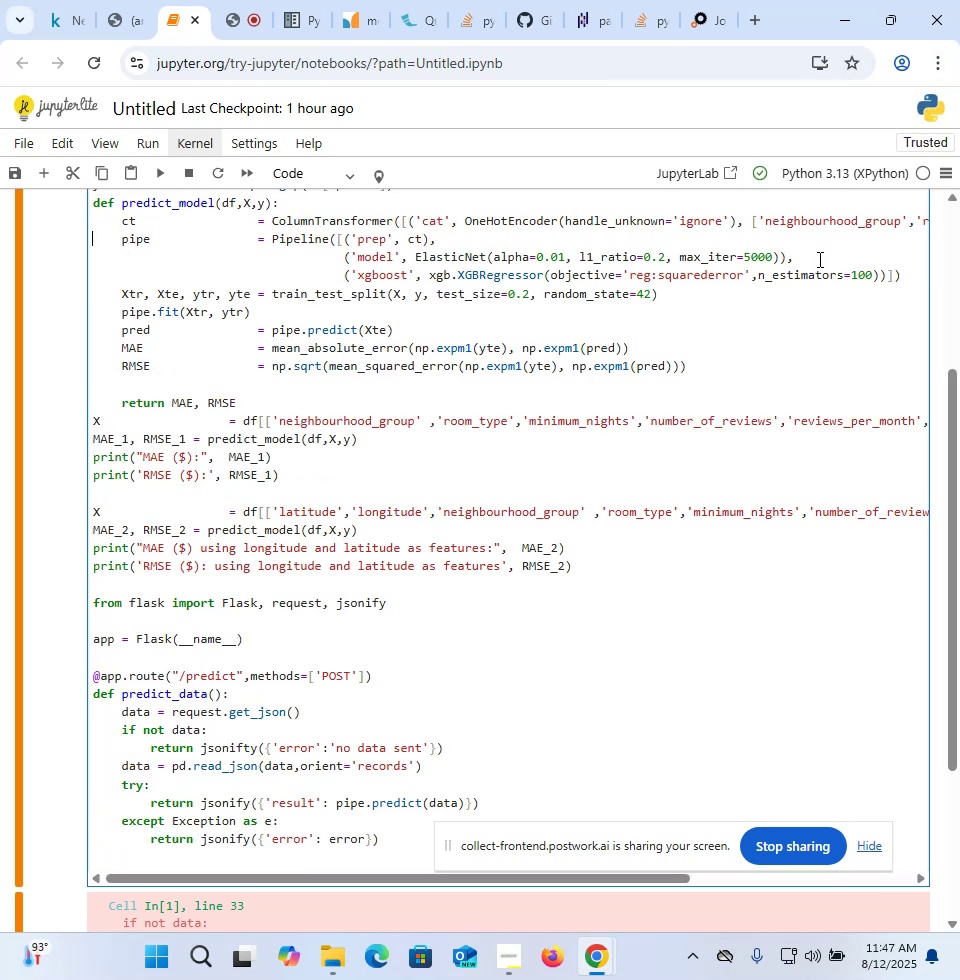 
key(ArrowDown)
 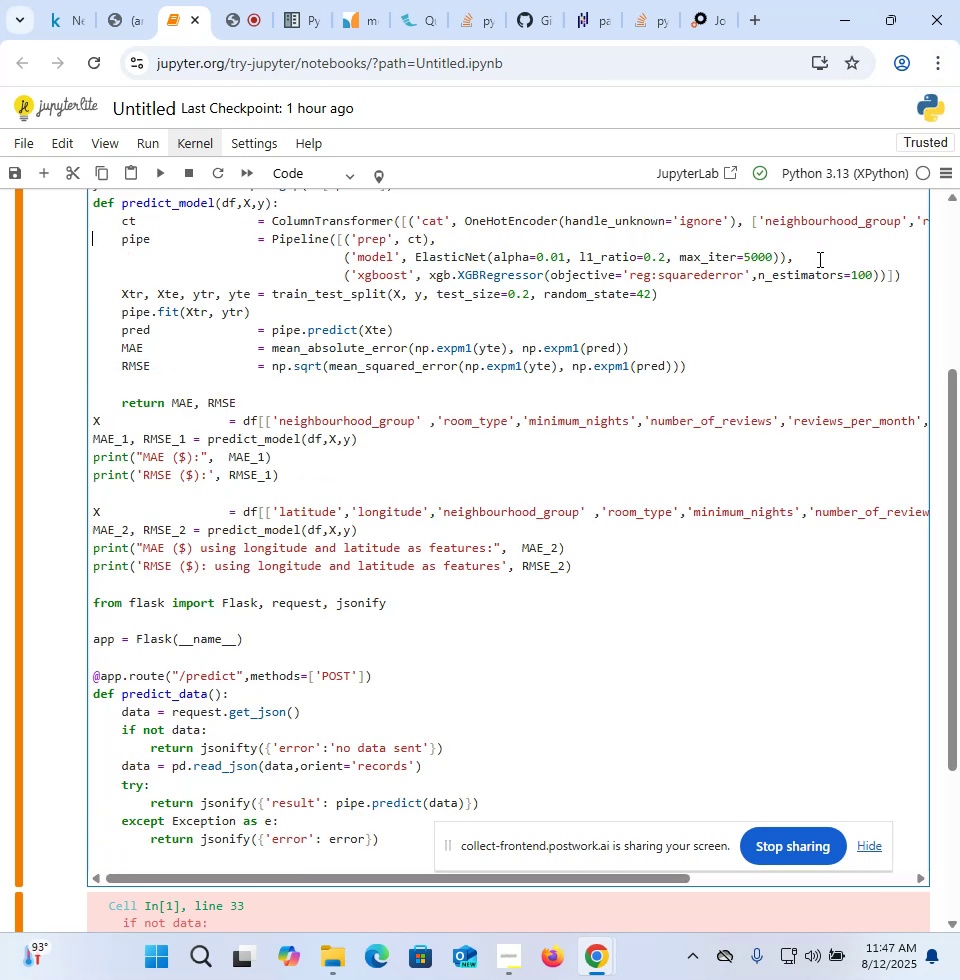 
key(ArrowDown)
 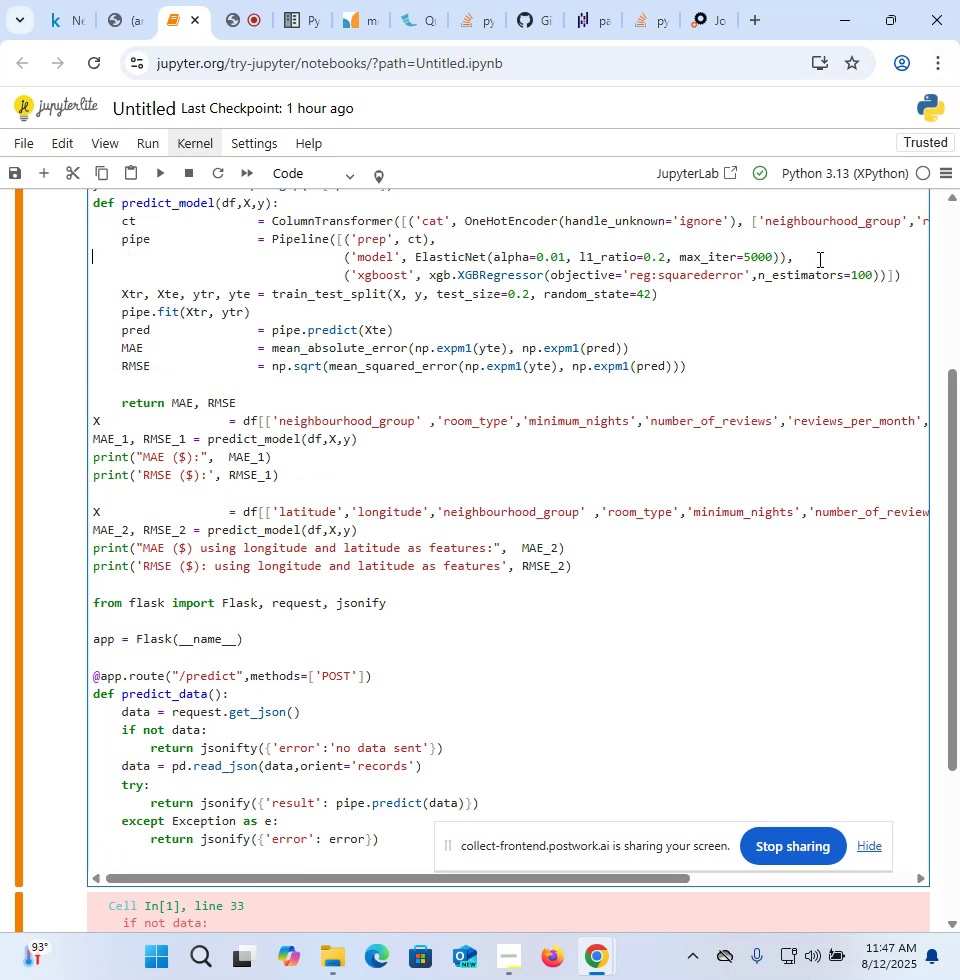 
hold_key(key=ShiftLeft, duration=0.43)
 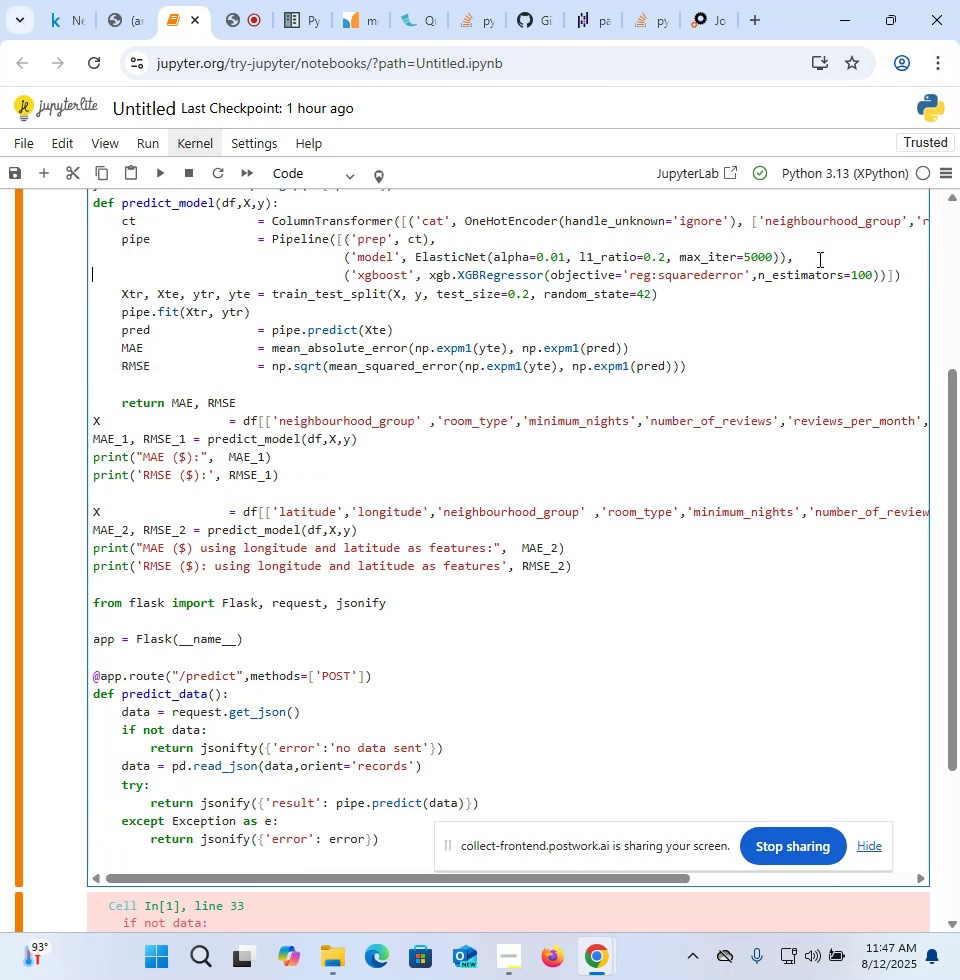 
key(ArrowDown)
 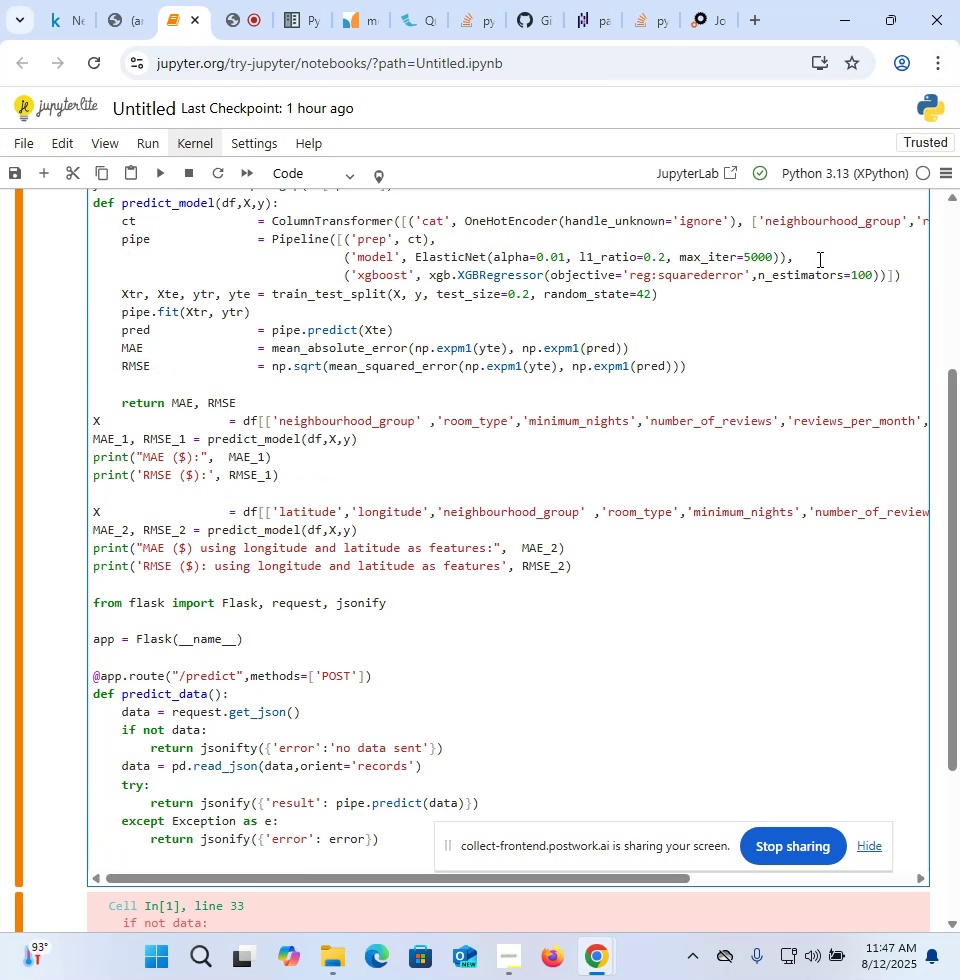 
key(Shift+ArrowUp)
 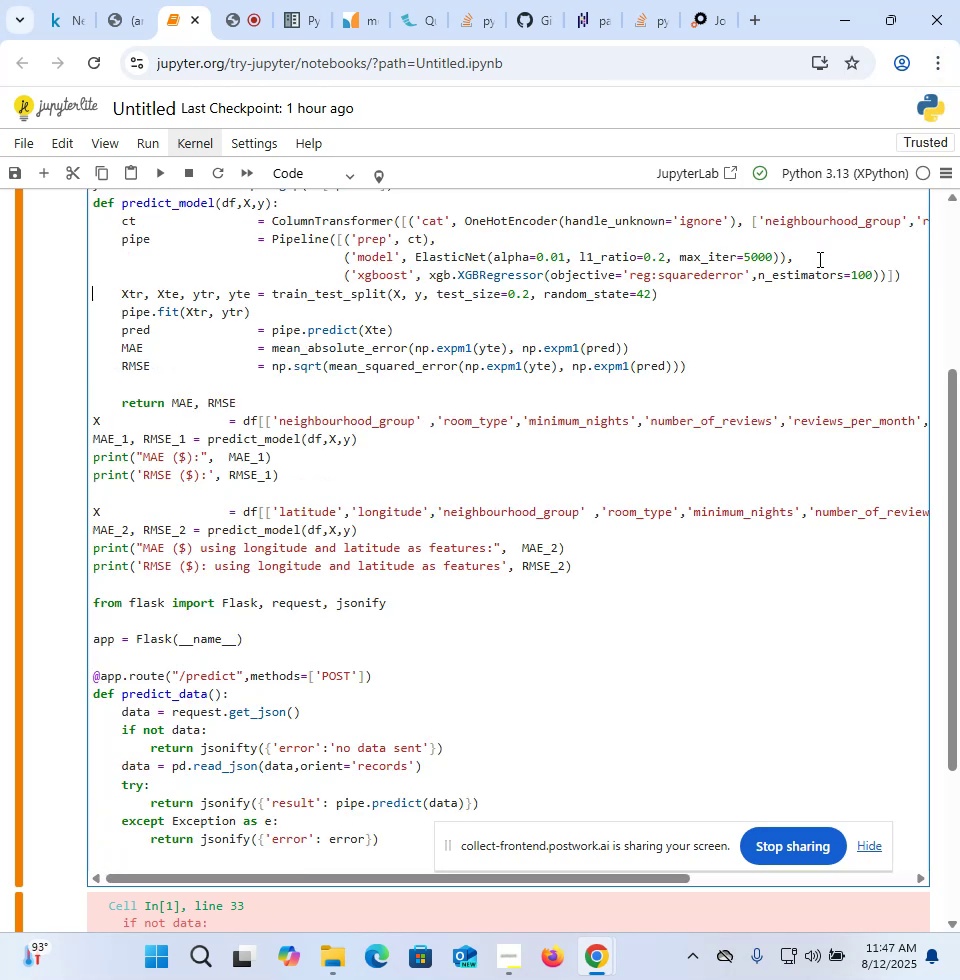 
key(Shift+ArrowUp)
 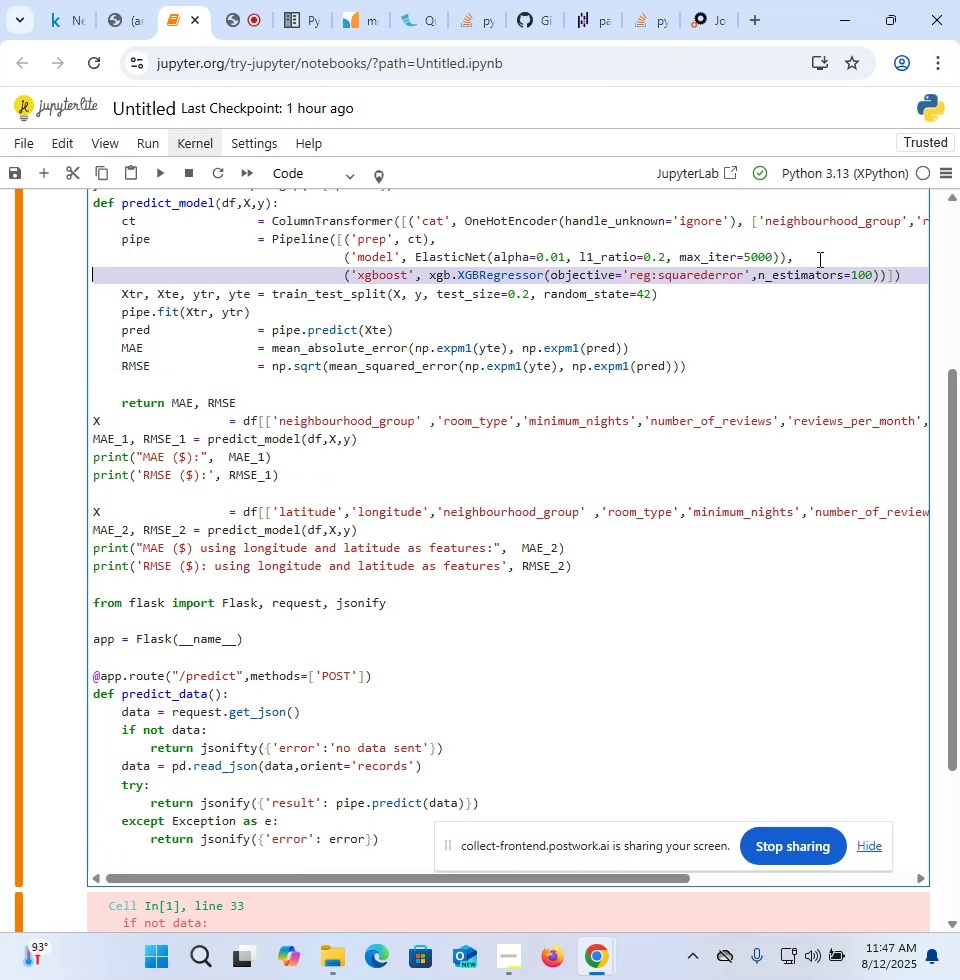 
key(Shift+ArrowUp)
 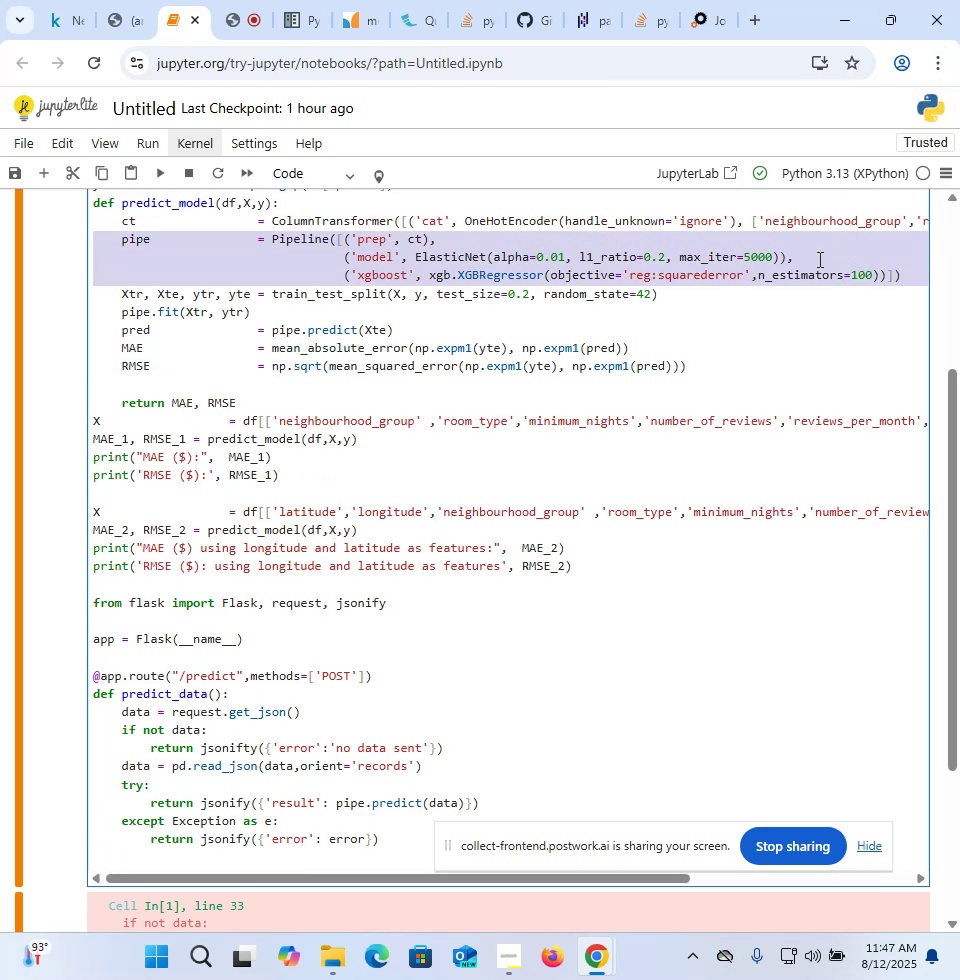 
key(Shift+ArrowUp)
 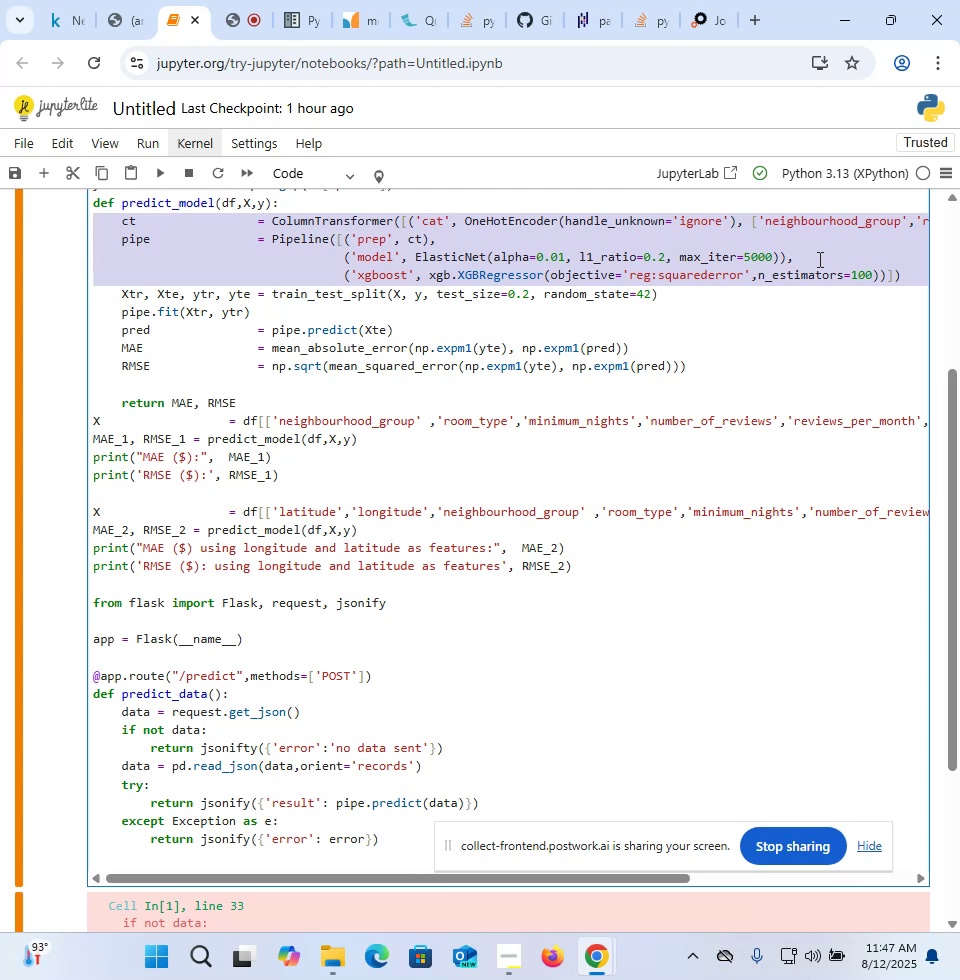 
key(Control+X)
 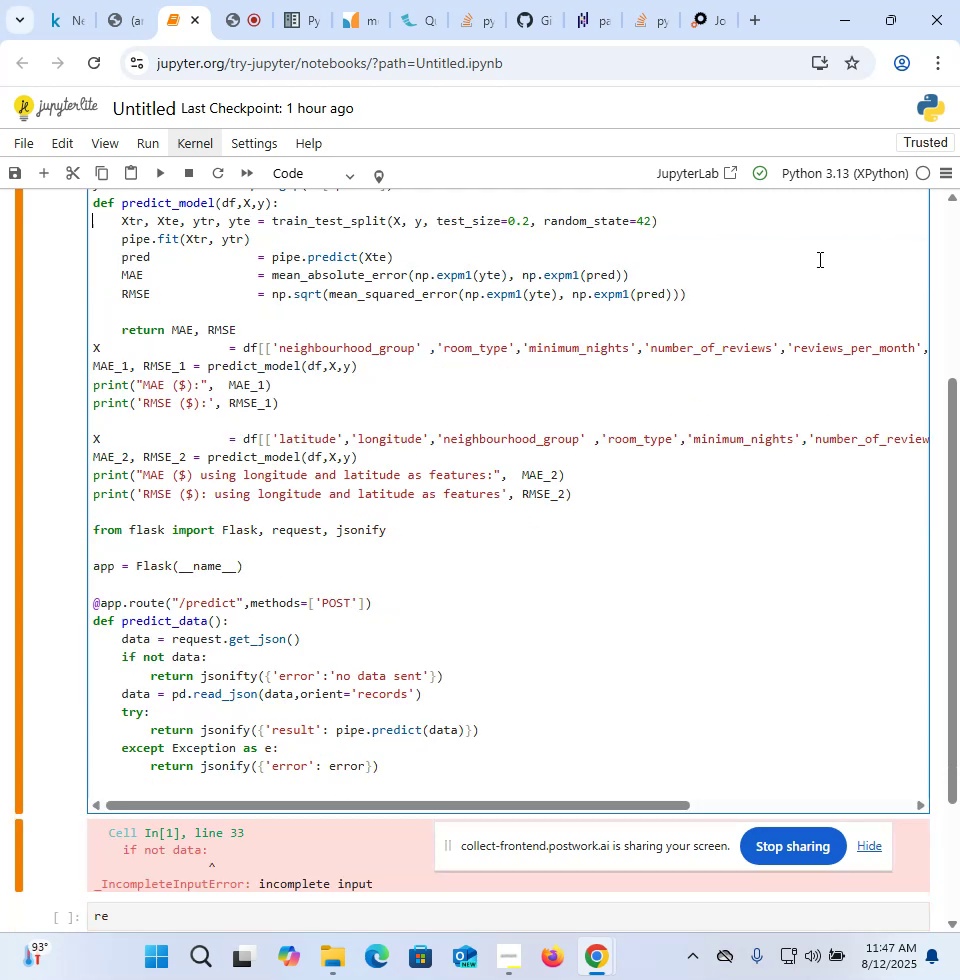 
key(ArrowUp)
 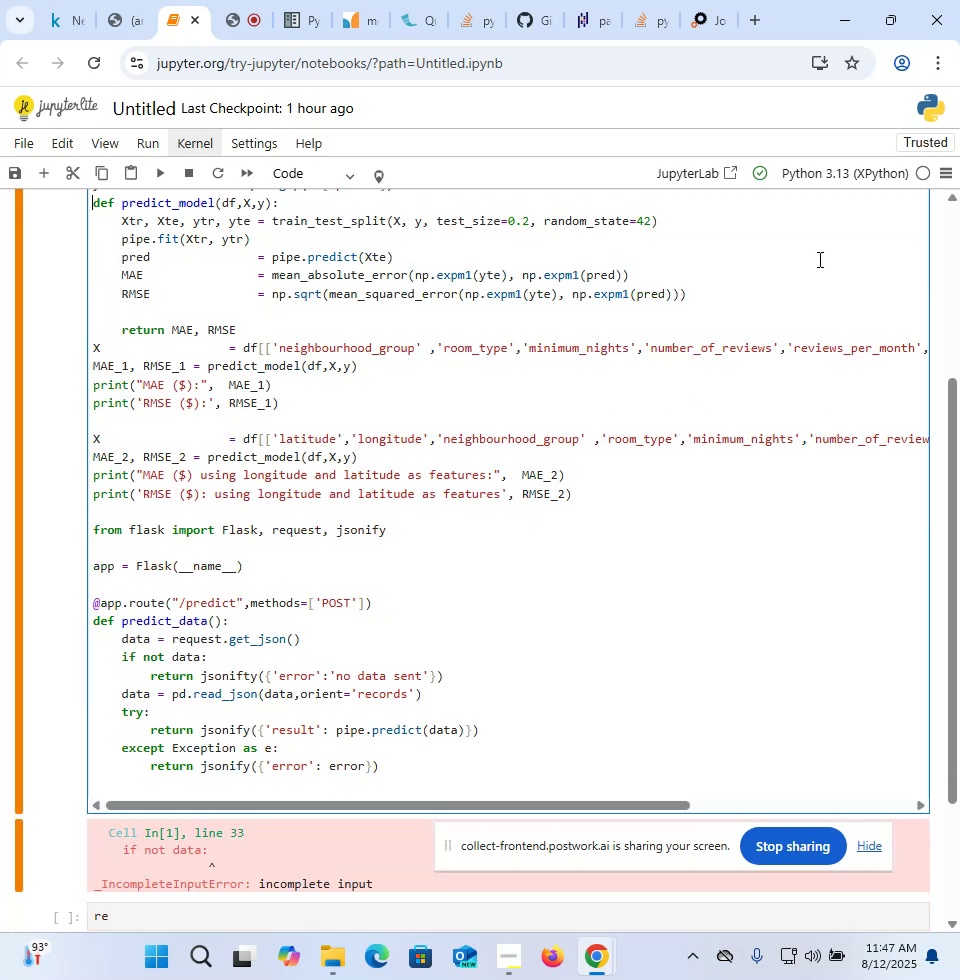 
key(Control+V)
 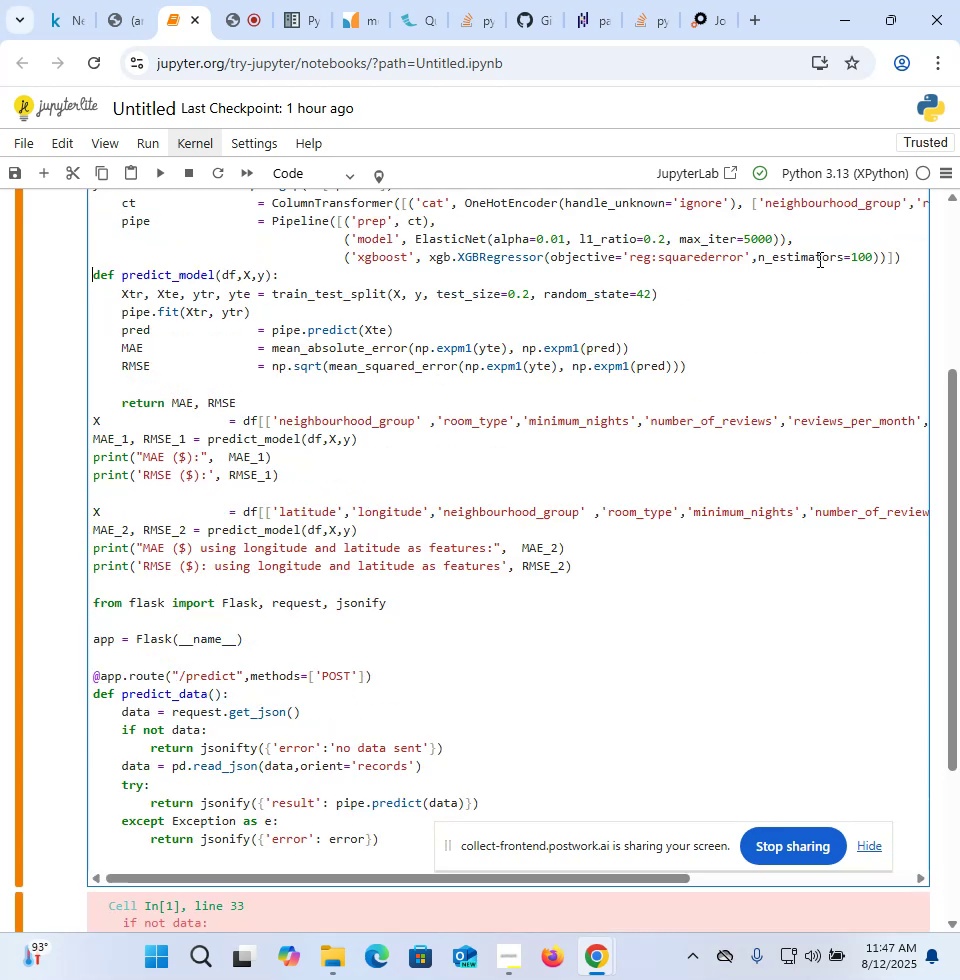 
key(ArrowUp)
 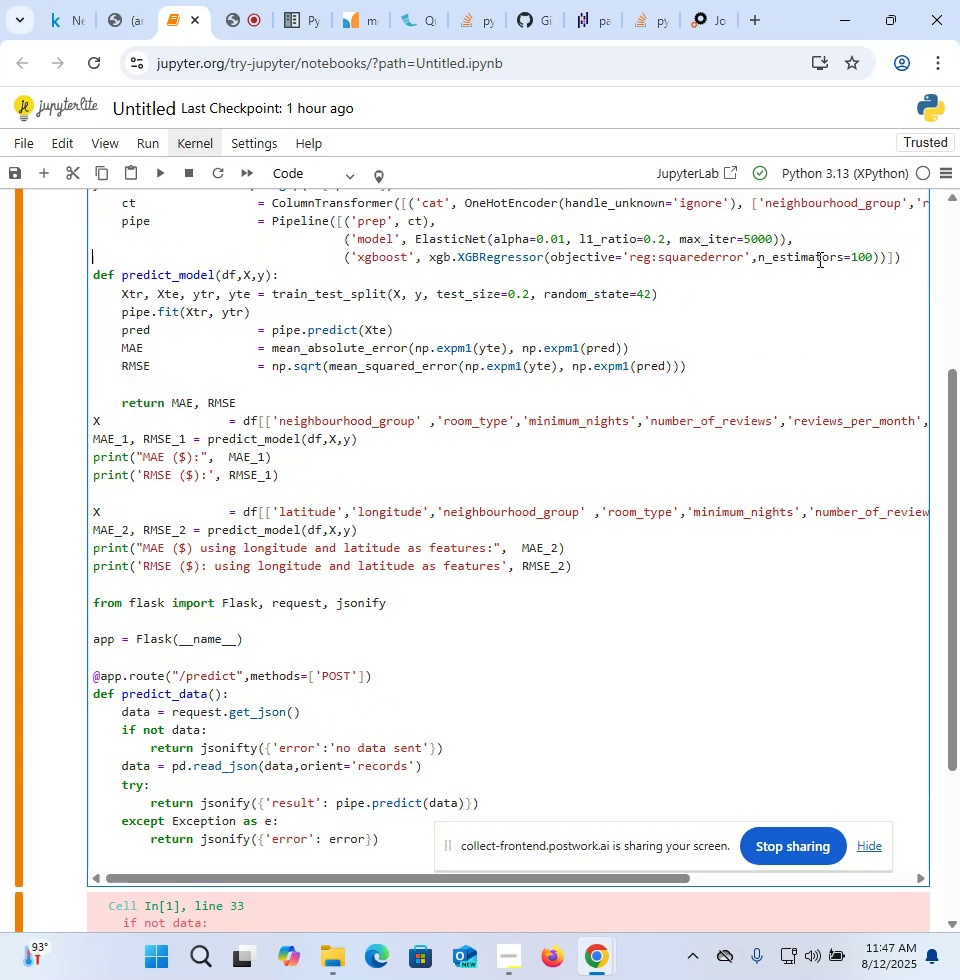 
key(ArrowDown)
 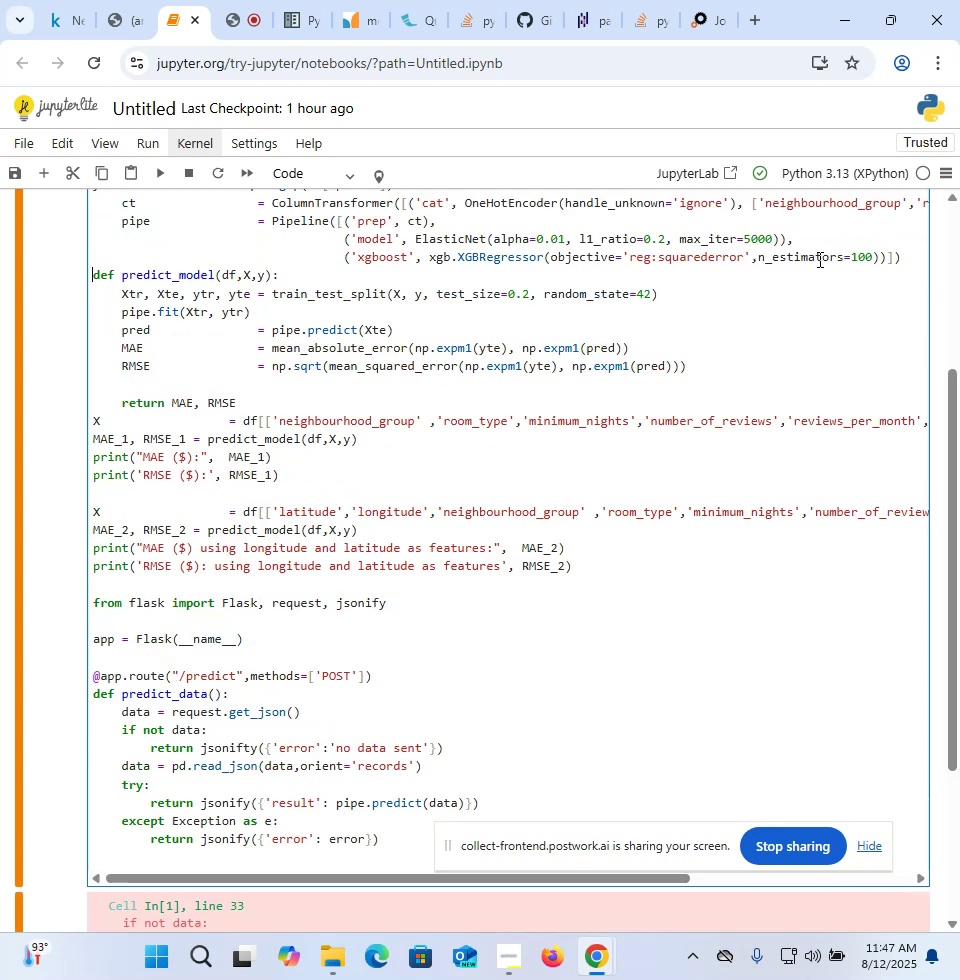 
key(Shift+ArrowUp)
 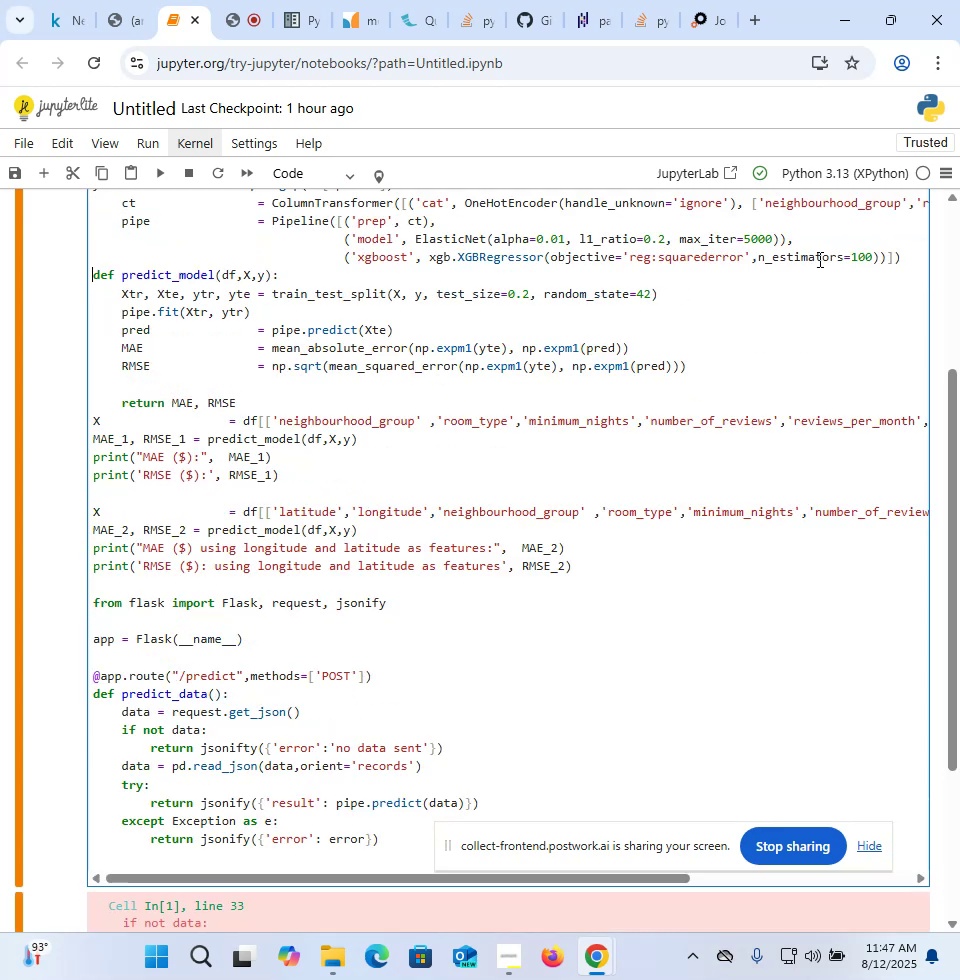 
key(Shift+ArrowUp)
 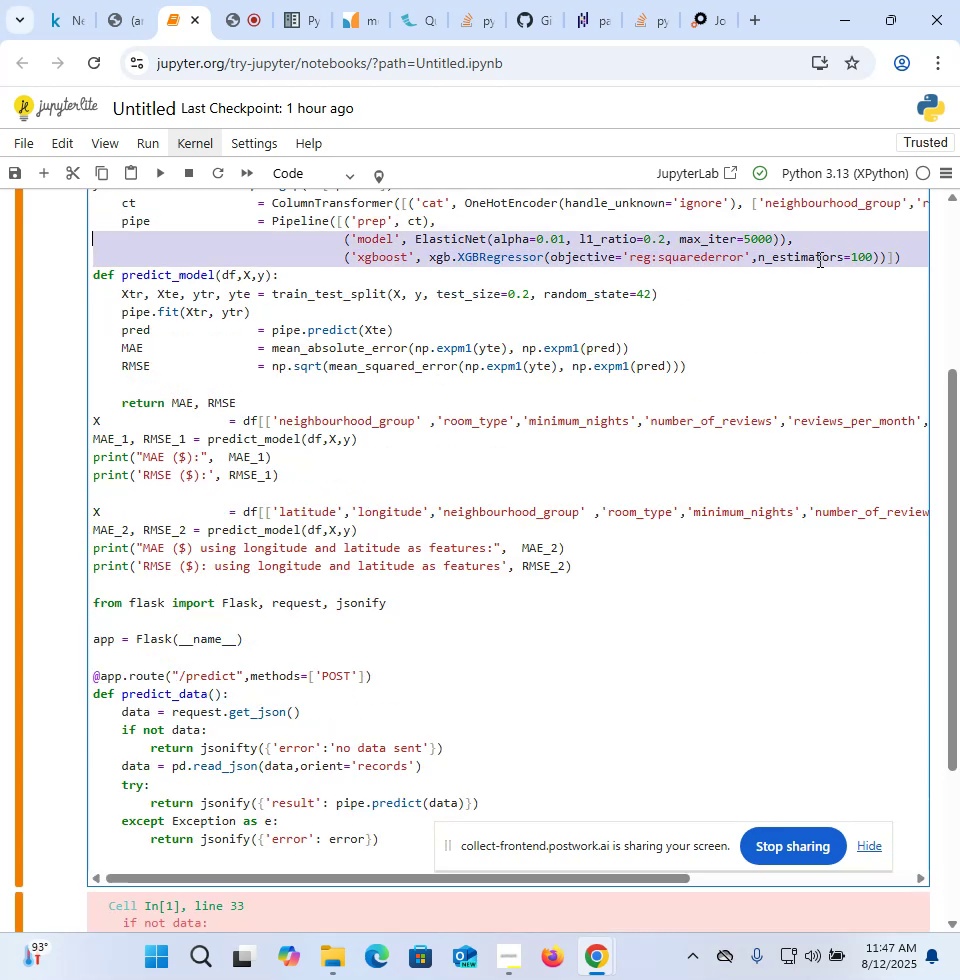 
key(Shift+ArrowUp)
 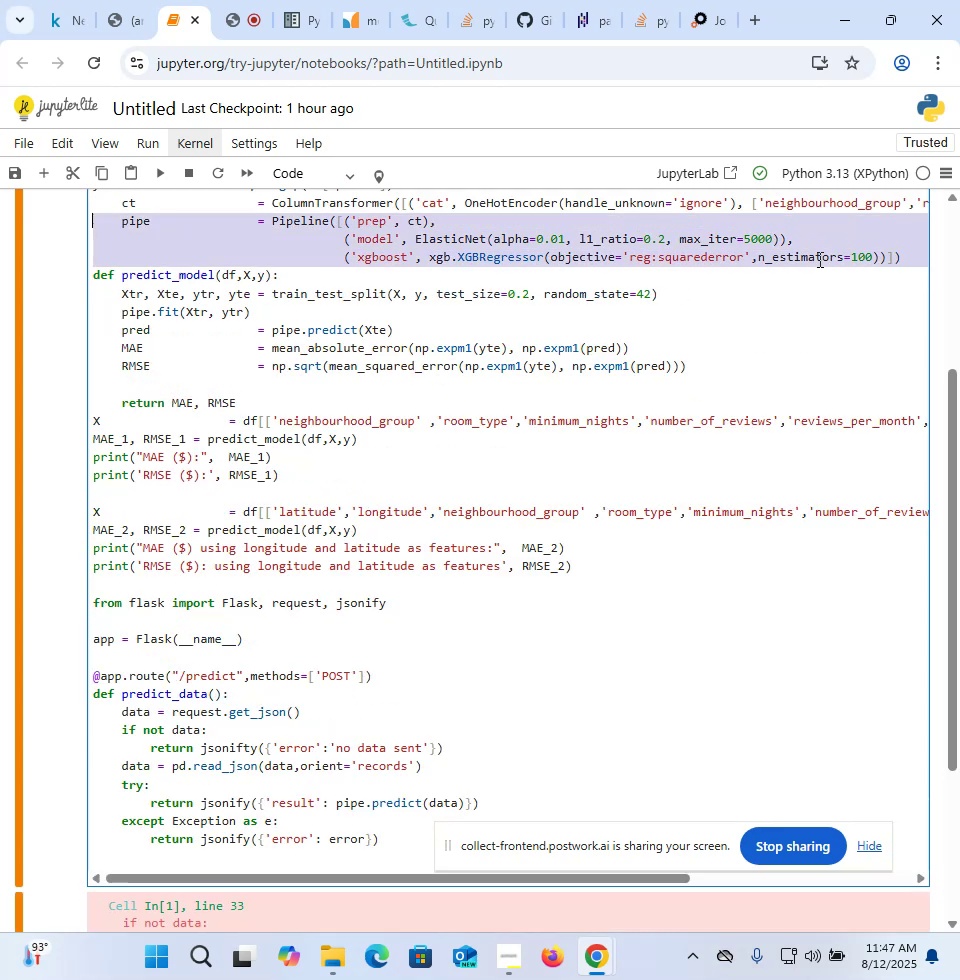 
key(Shift+ArrowUp)
 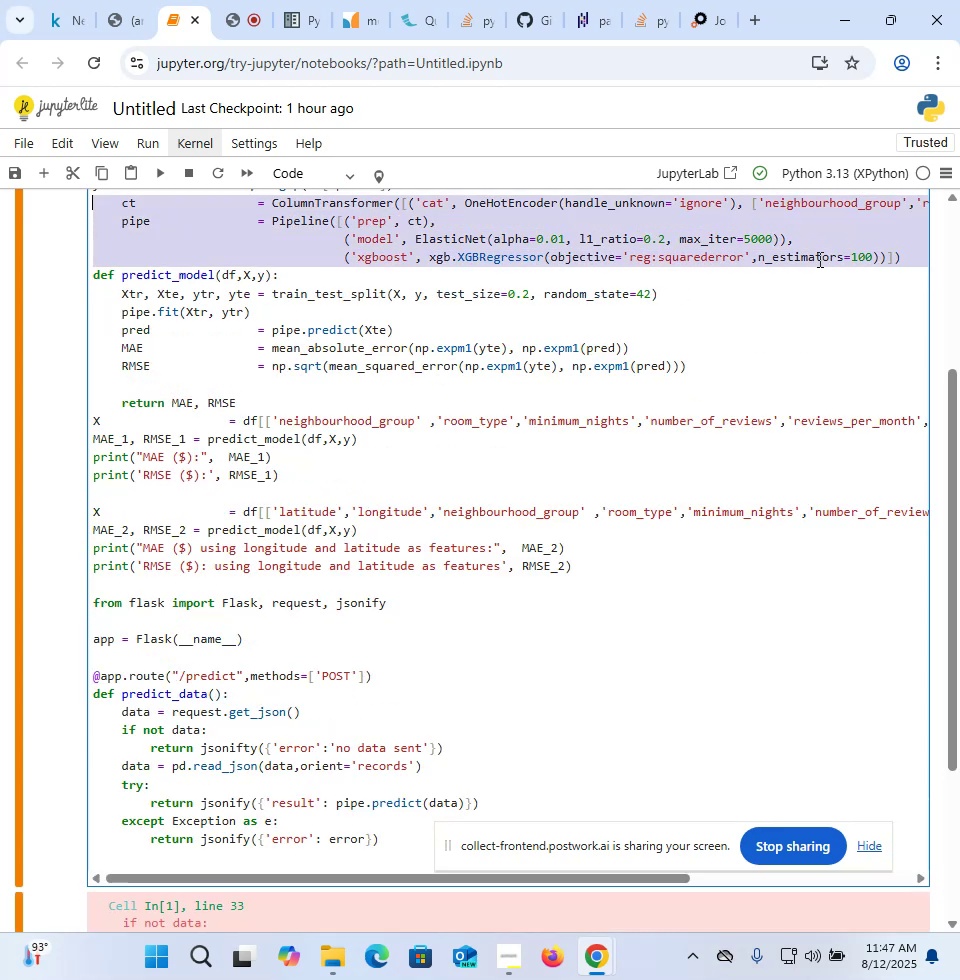 
key(Shift+Tab)
 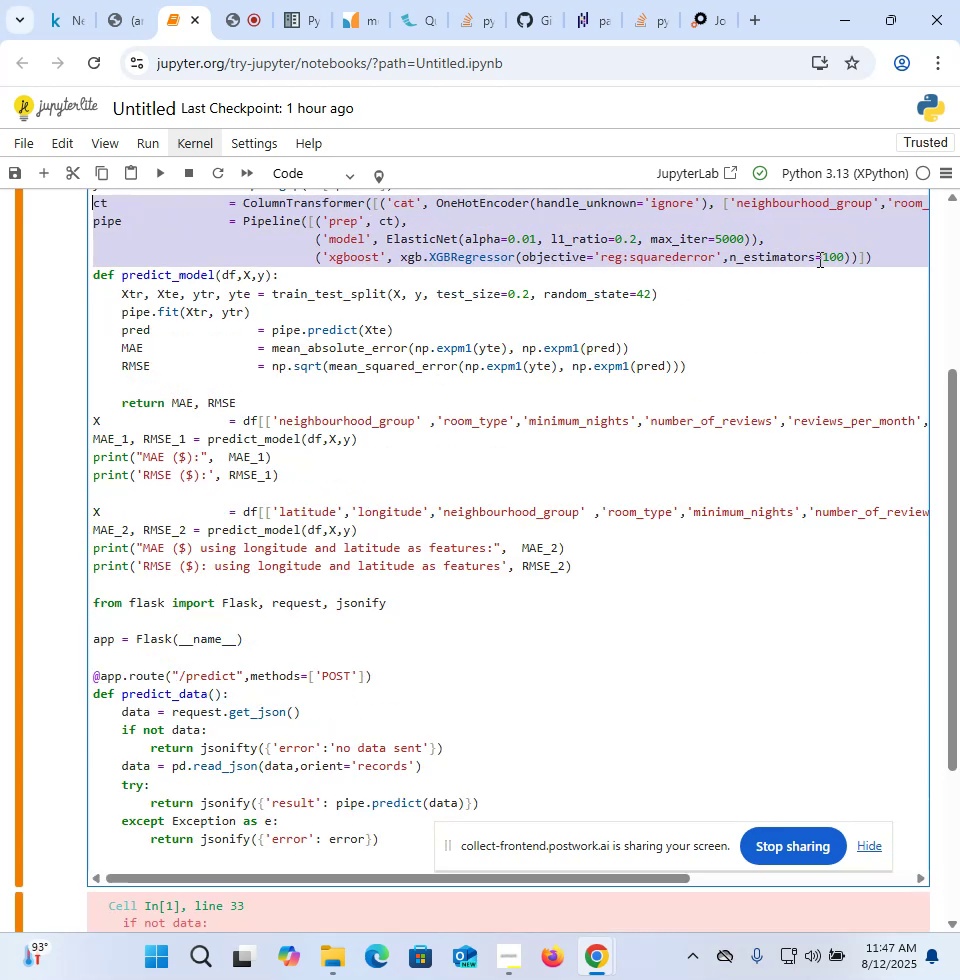 
key(ArrowDown)
 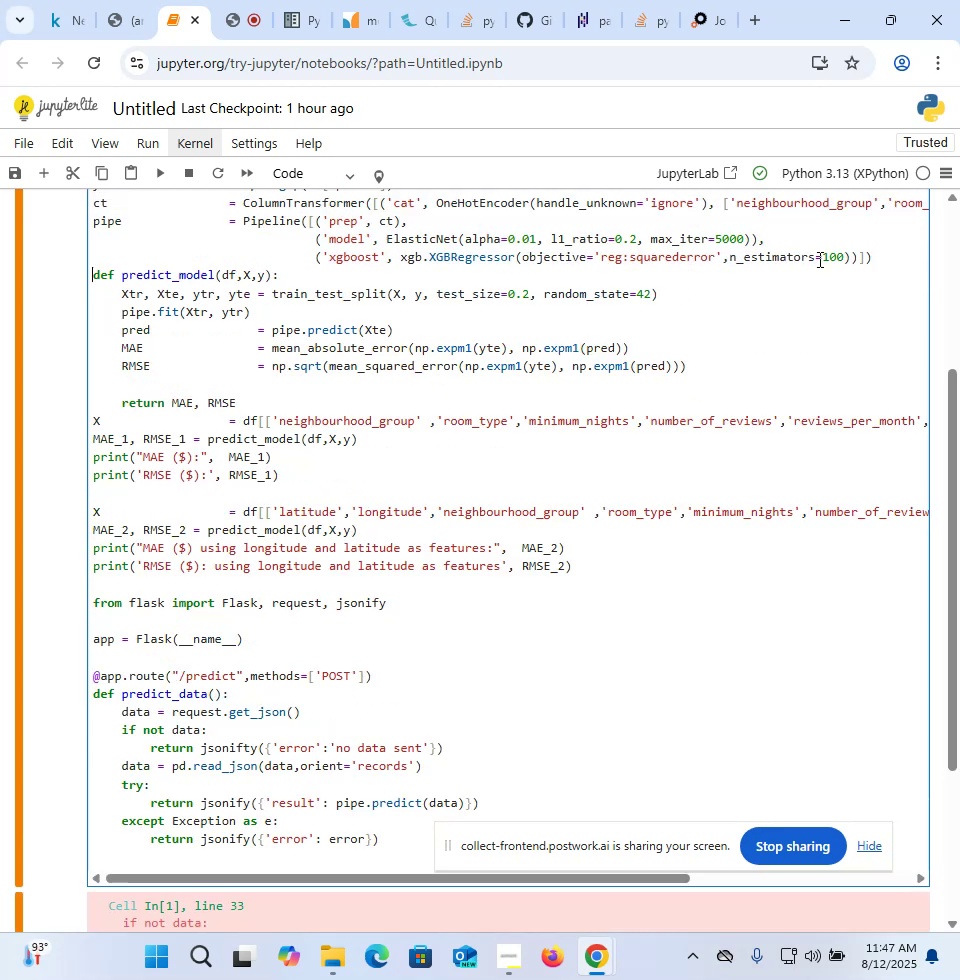 
key(ArrowDown)
 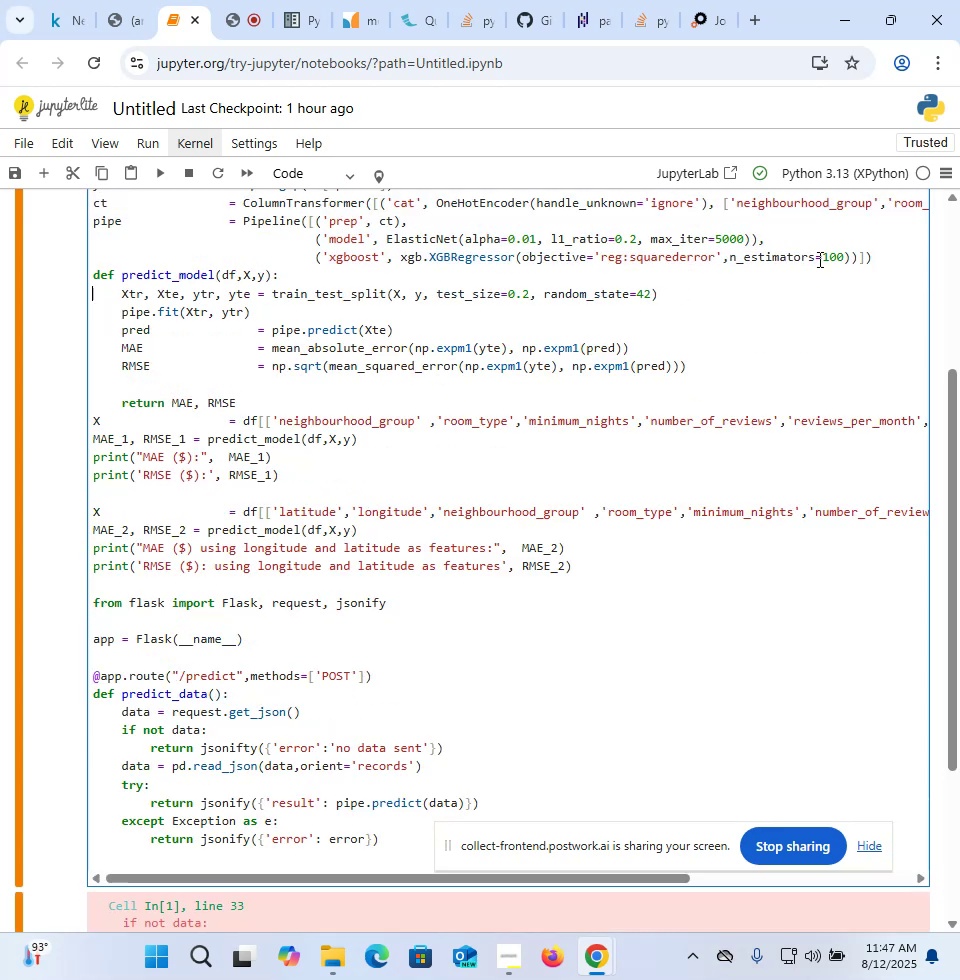 
key(ArrowDown)
 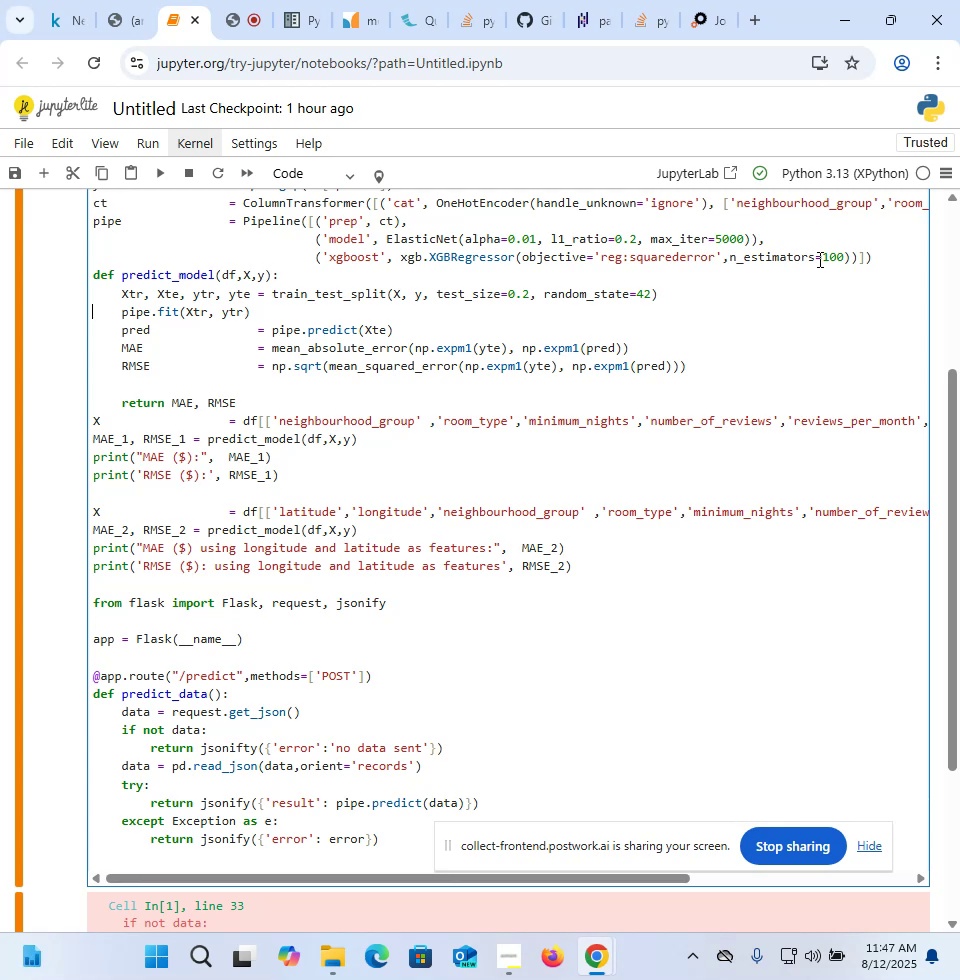 
wait(13.66)
 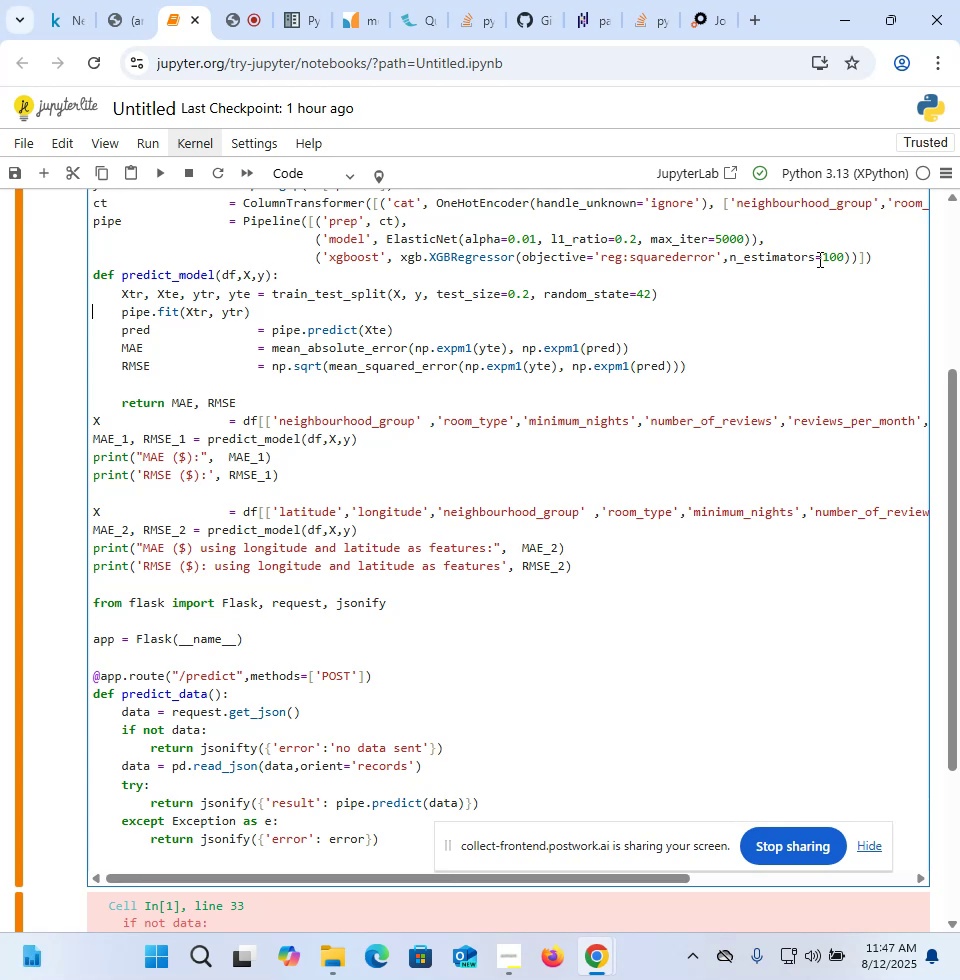 
left_click([413, 829])
 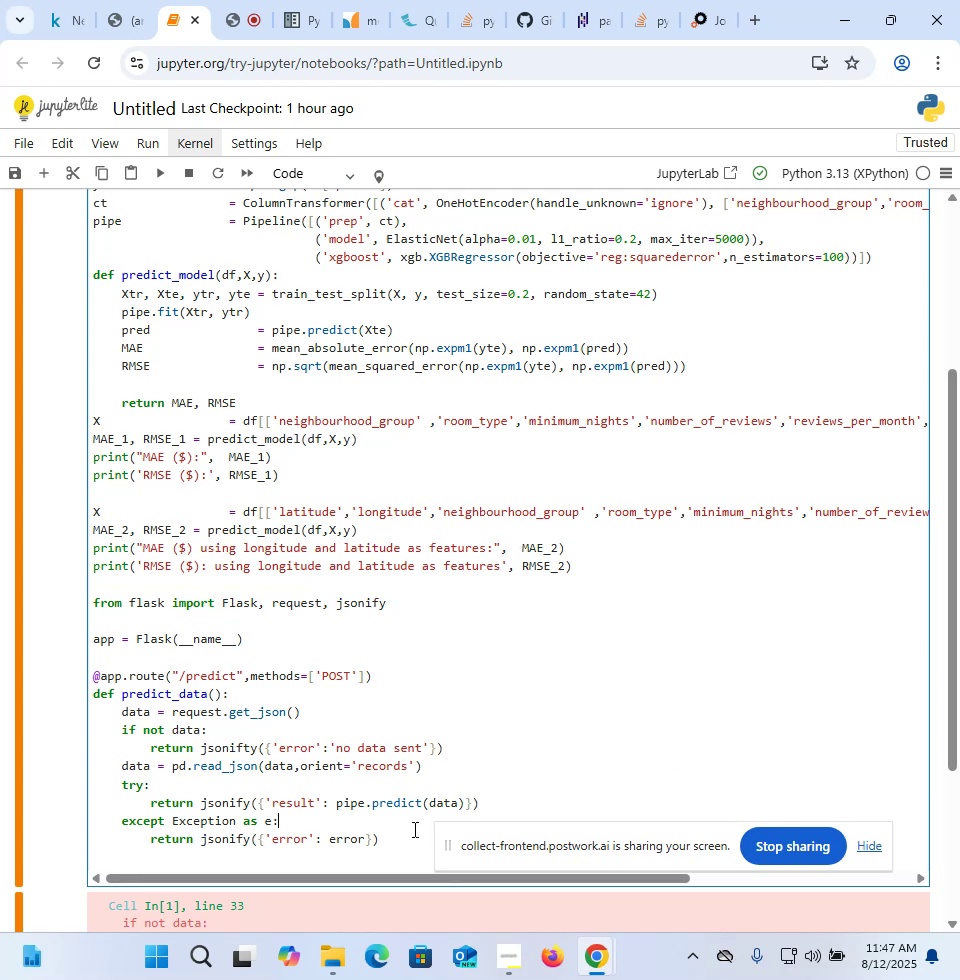 
scroll: coordinate [413, 829], scroll_direction: down, amount: 6.0
 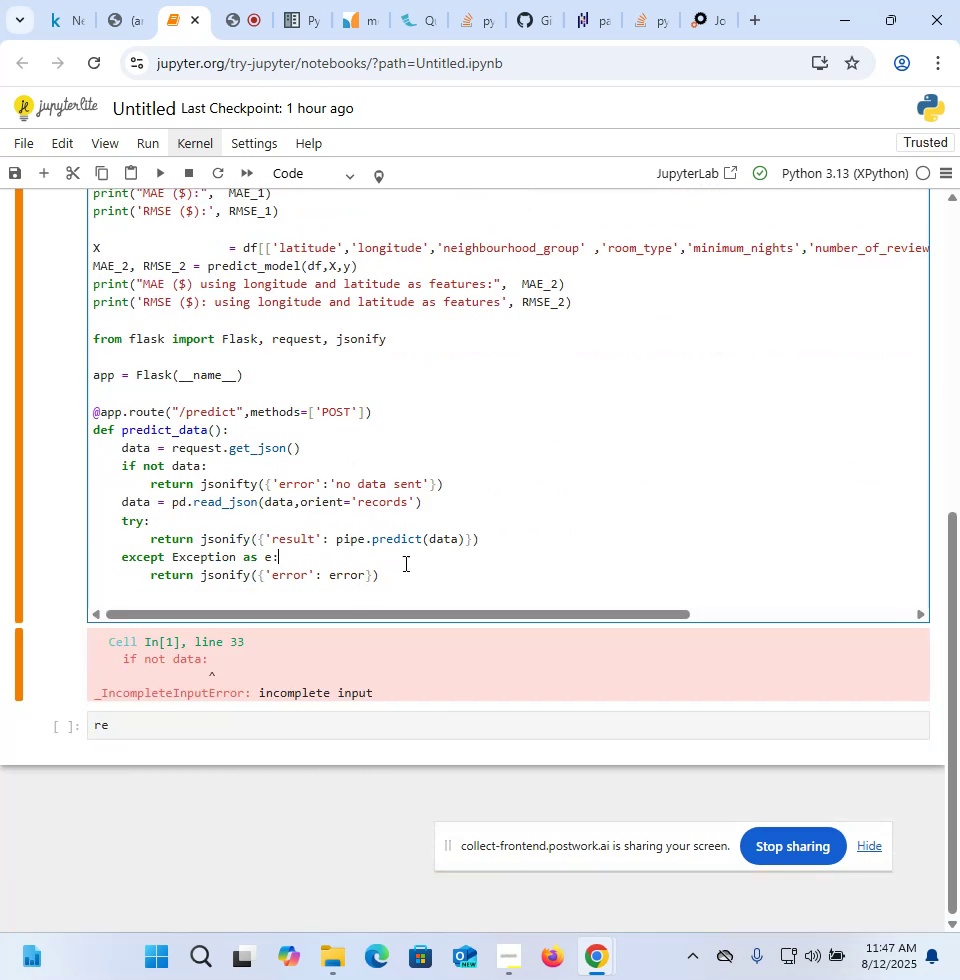 
left_click([406, 578])
 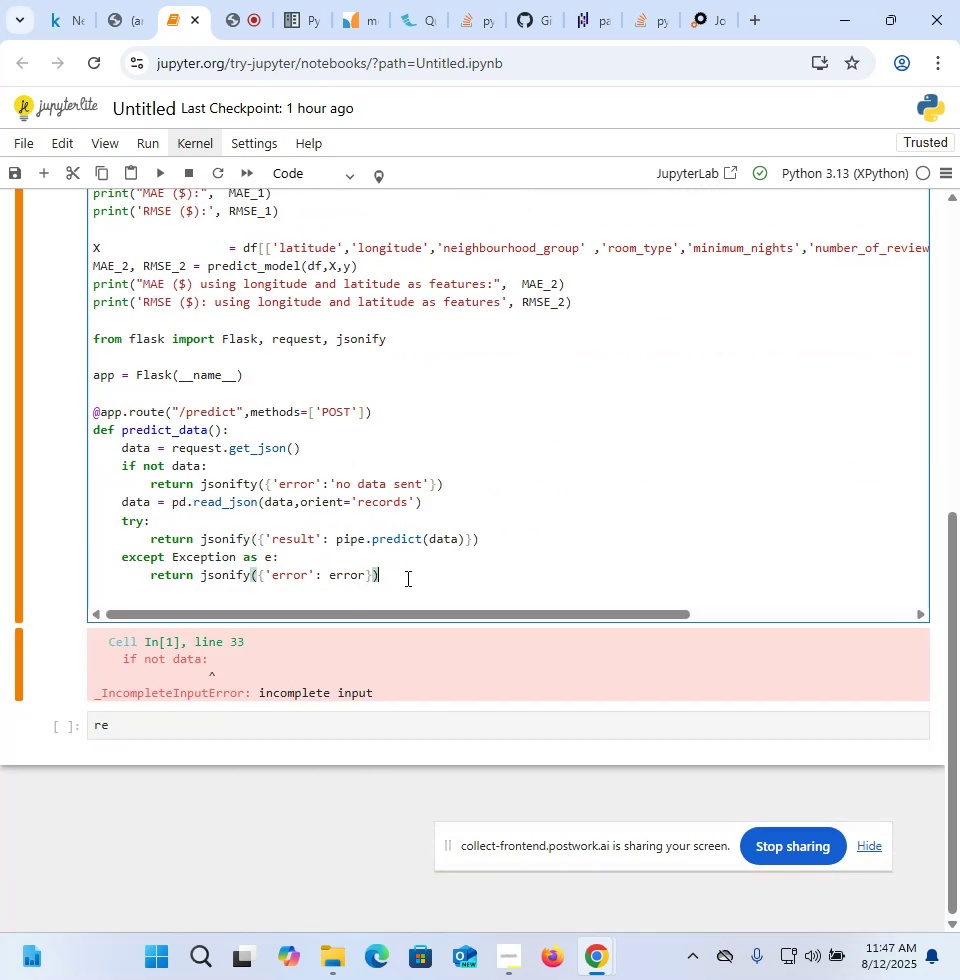 
key(Enter)
 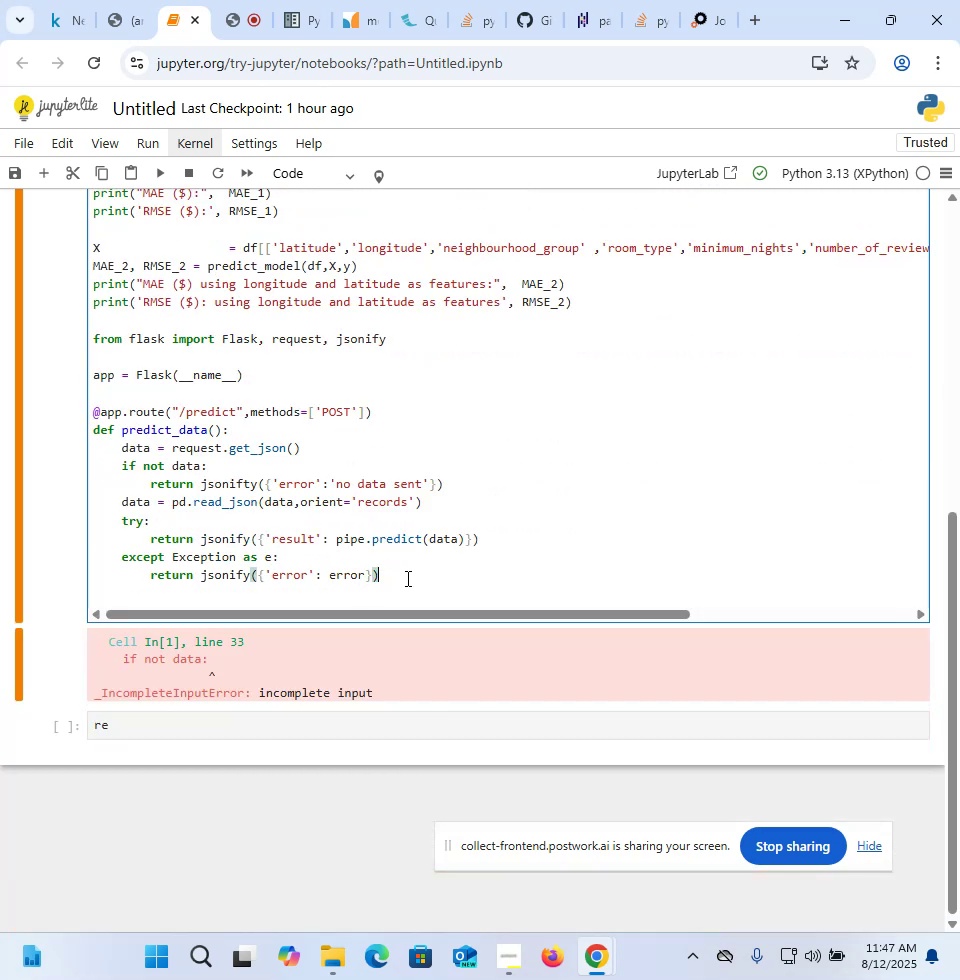 
key(Enter)
 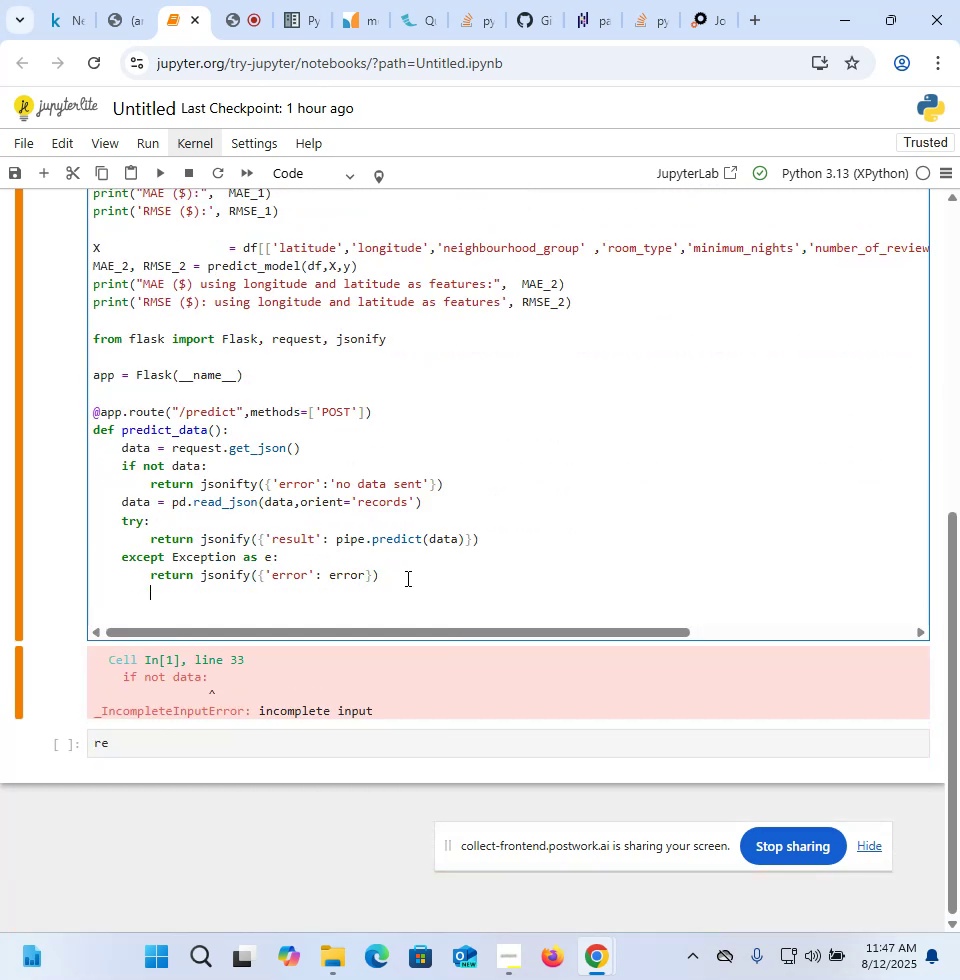 
key(Enter)
 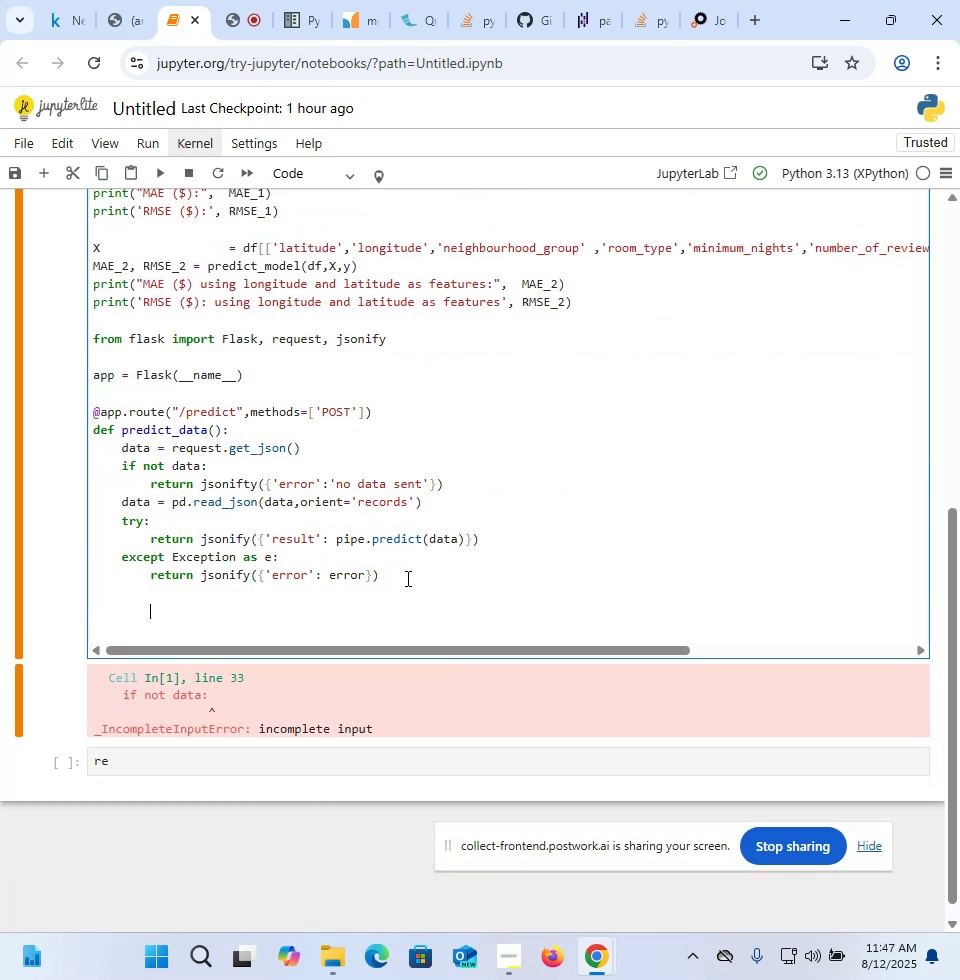 
key(Enter)
 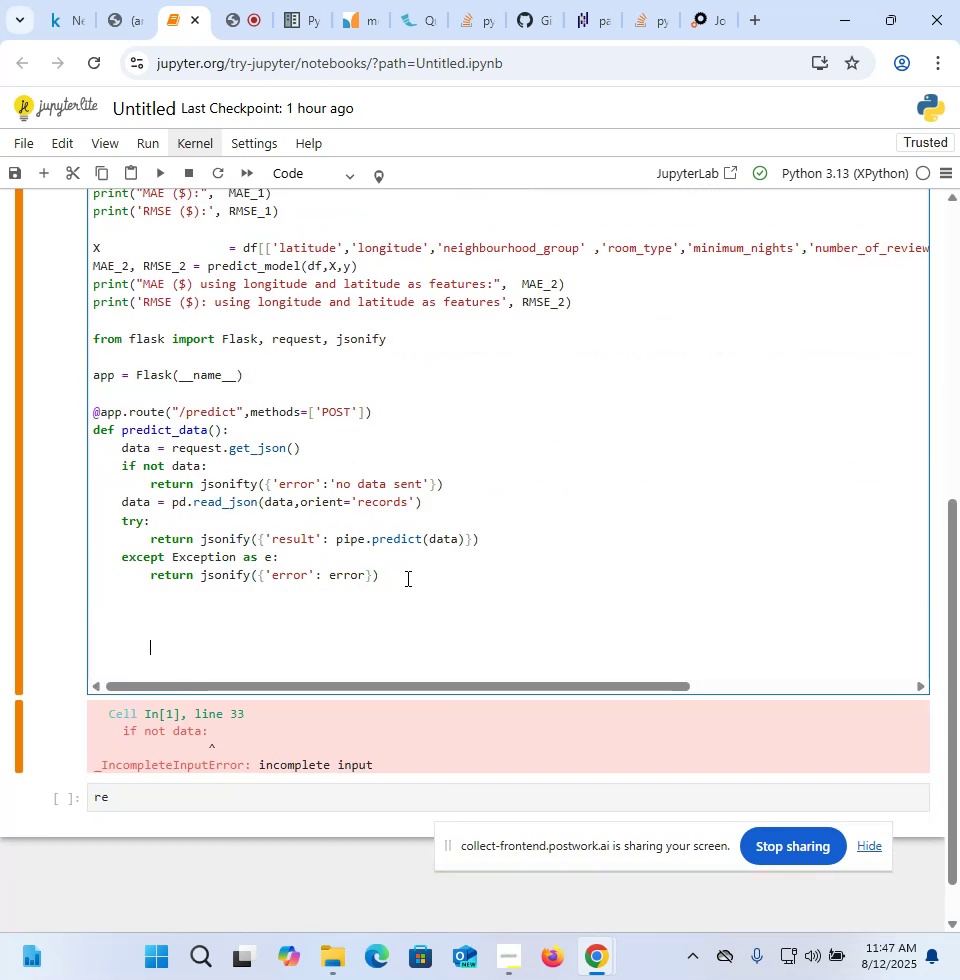 
key(Backspace)
 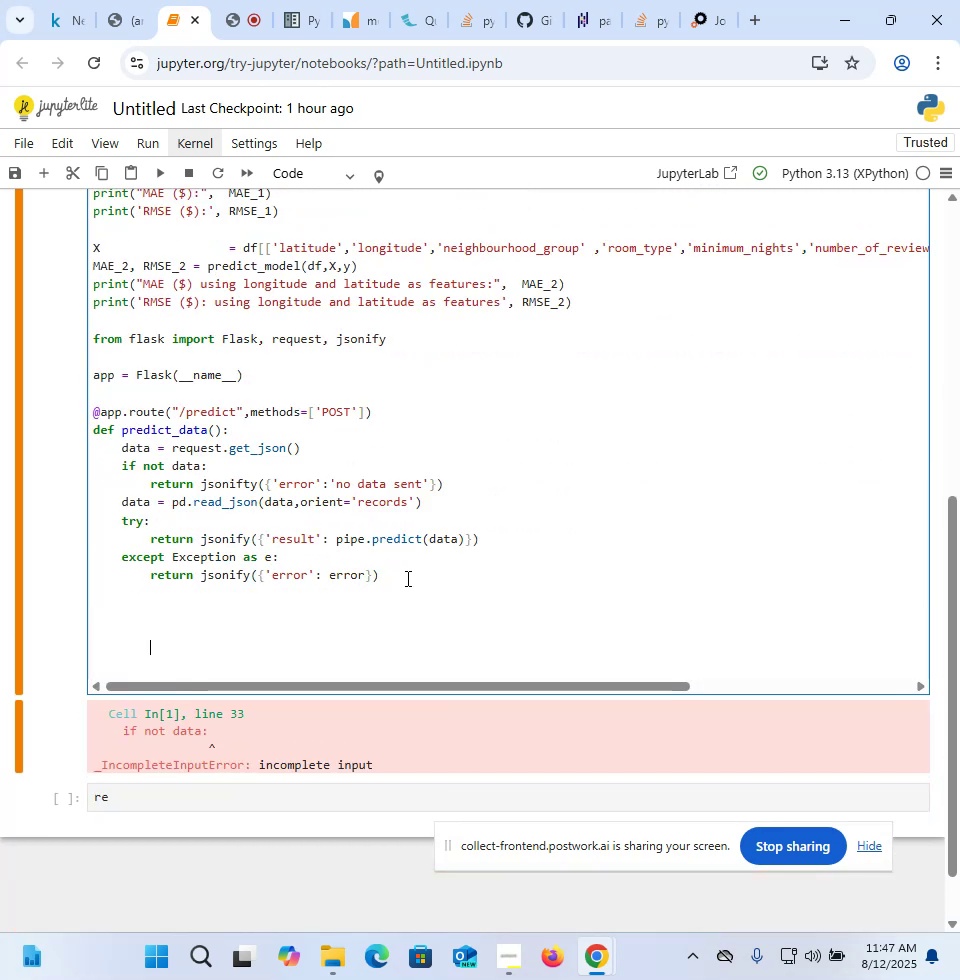 
key(Backspace)
 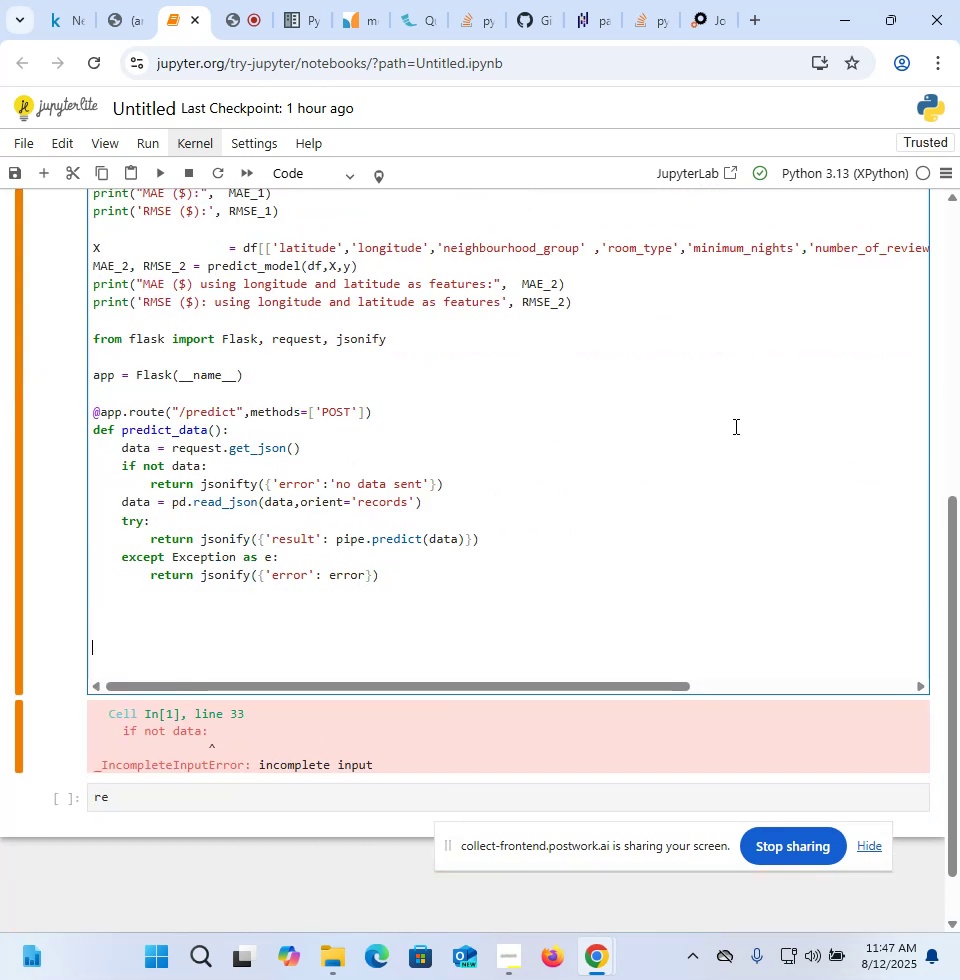 
wait(9.07)
 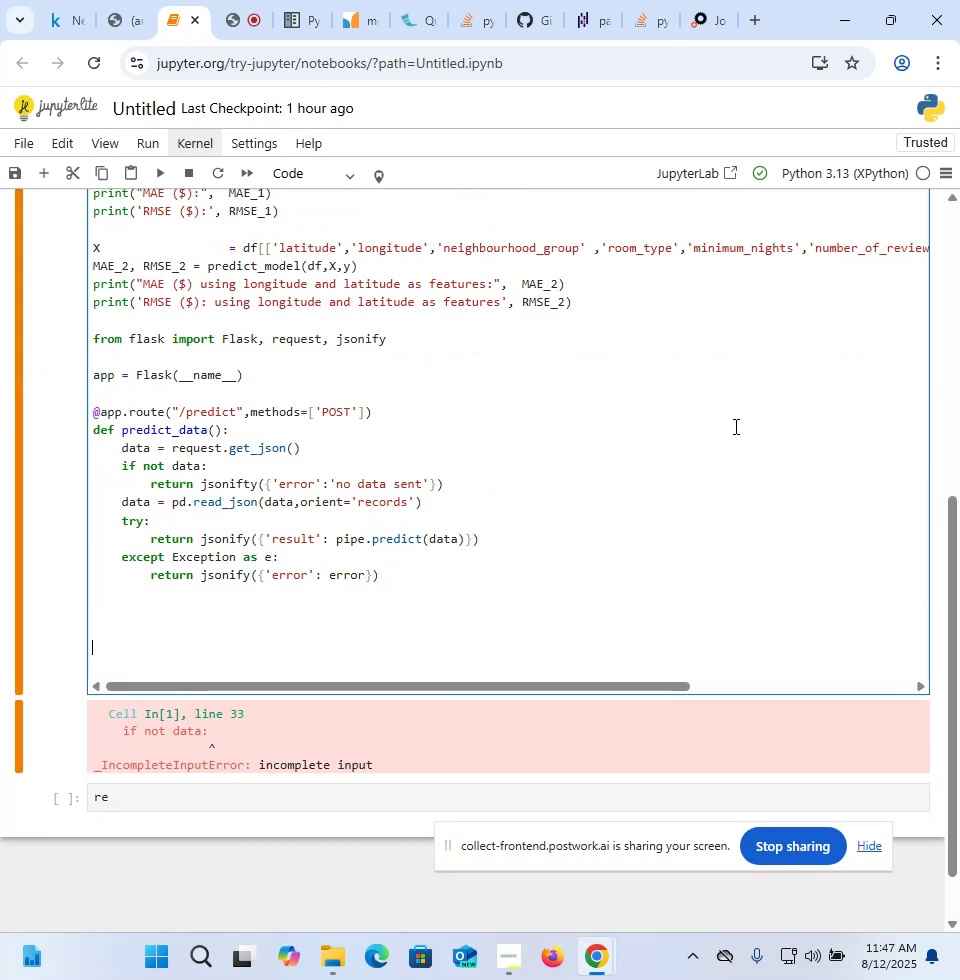 
left_click([130, 30])
 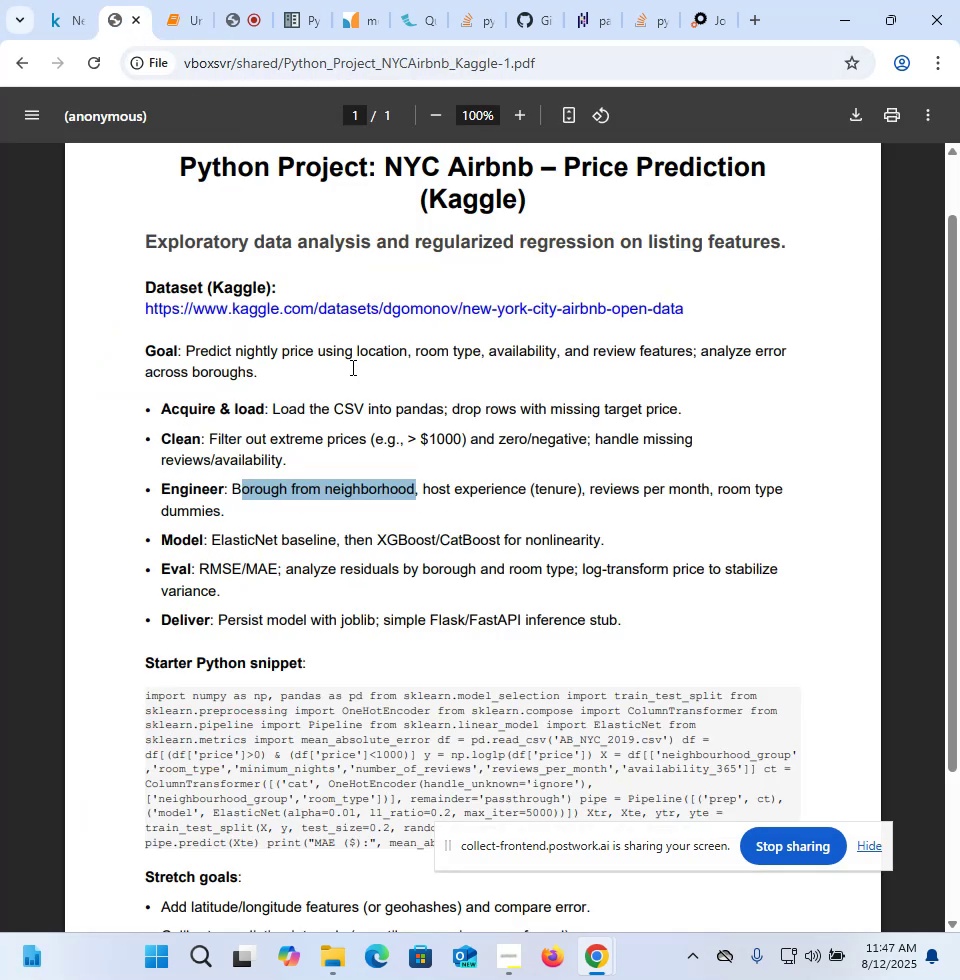 
scroll: coordinate [351, 367], scroll_direction: down, amount: 9.0
 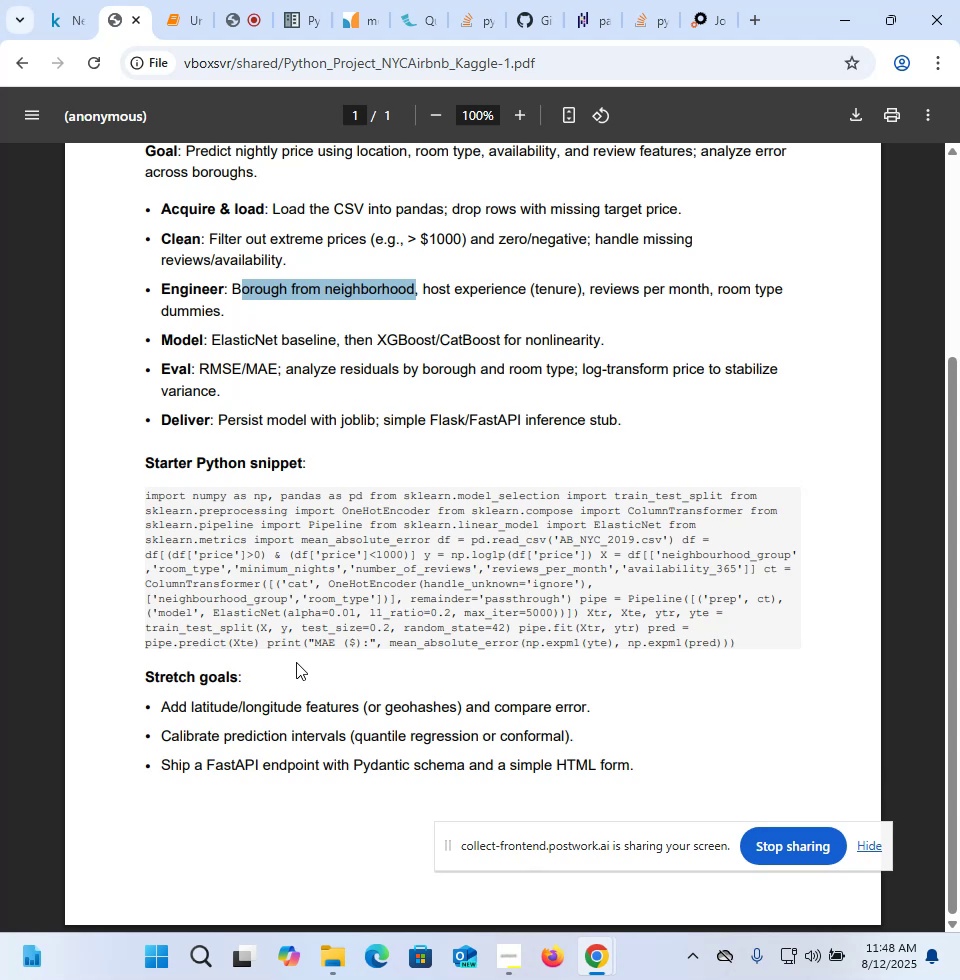 
wait(10.84)
 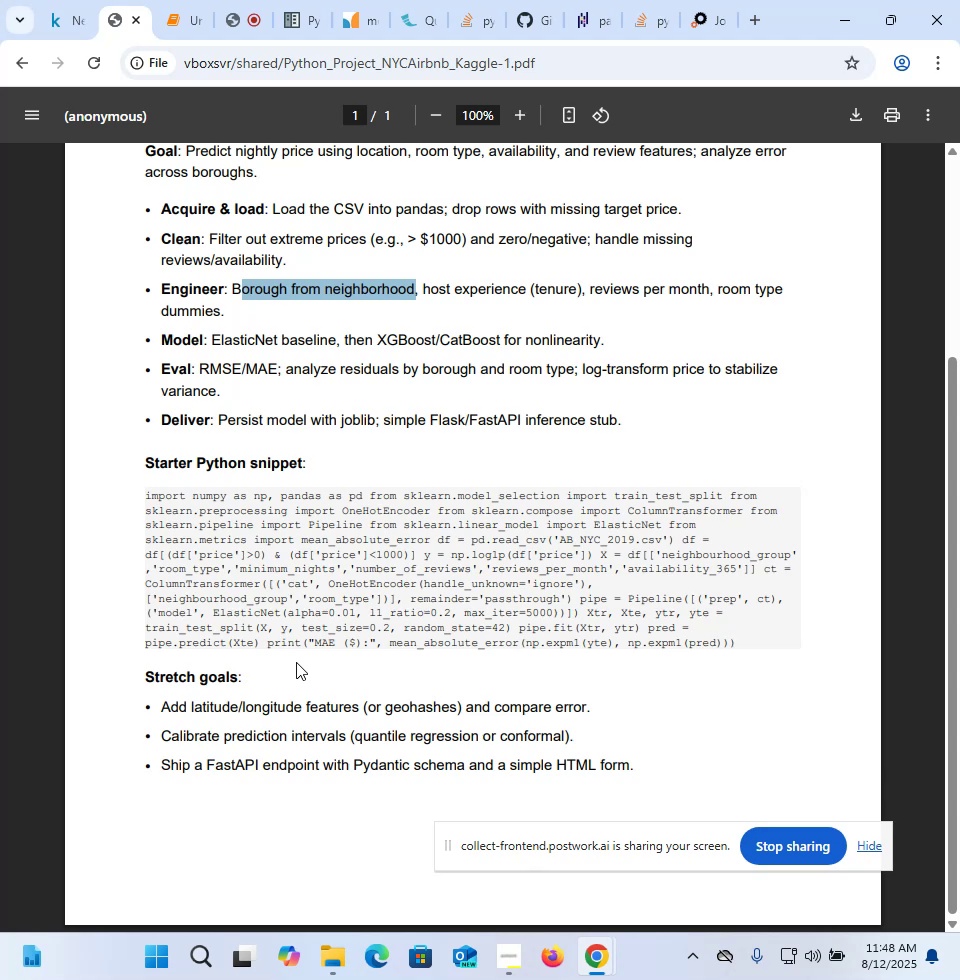 
left_click([190, 35])
 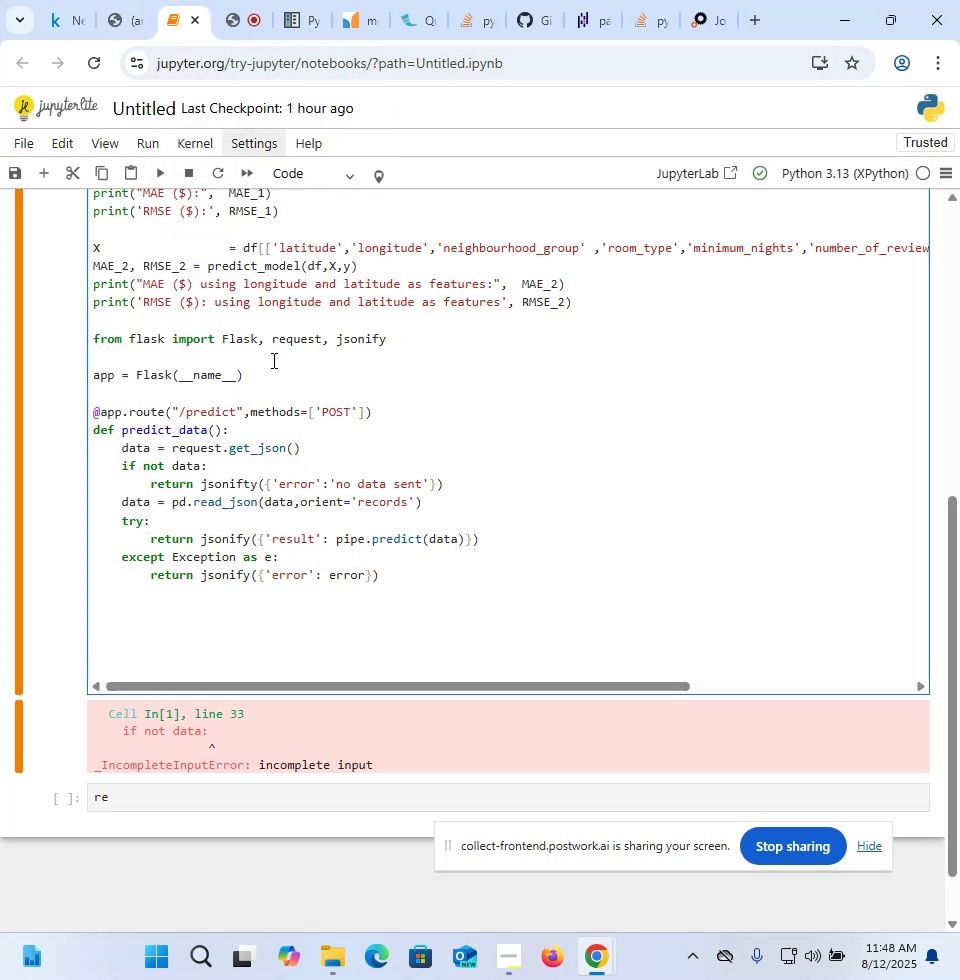 
hold_key(key=ControlLeft, duration=0.54)
 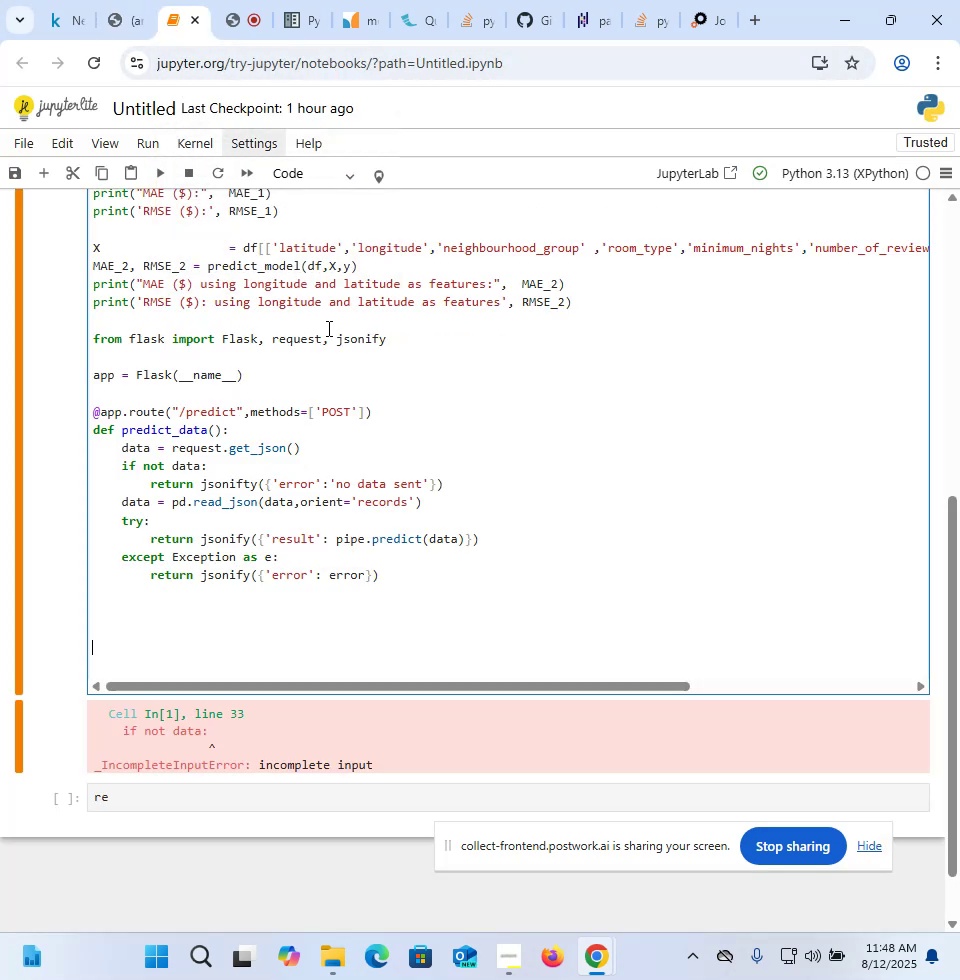 
scroll: coordinate [339, 322], scroll_direction: up, amount: 11.0
 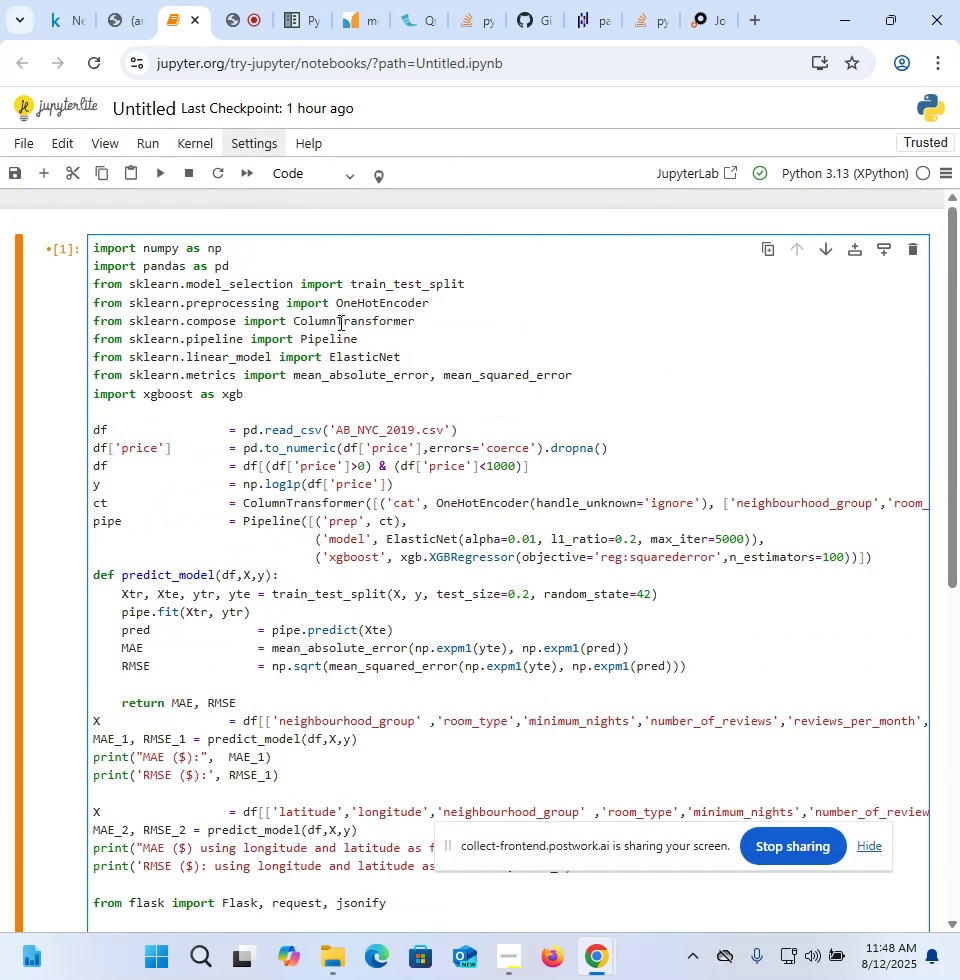 
scroll: coordinate [339, 322], scroll_direction: down, amount: 8.0
 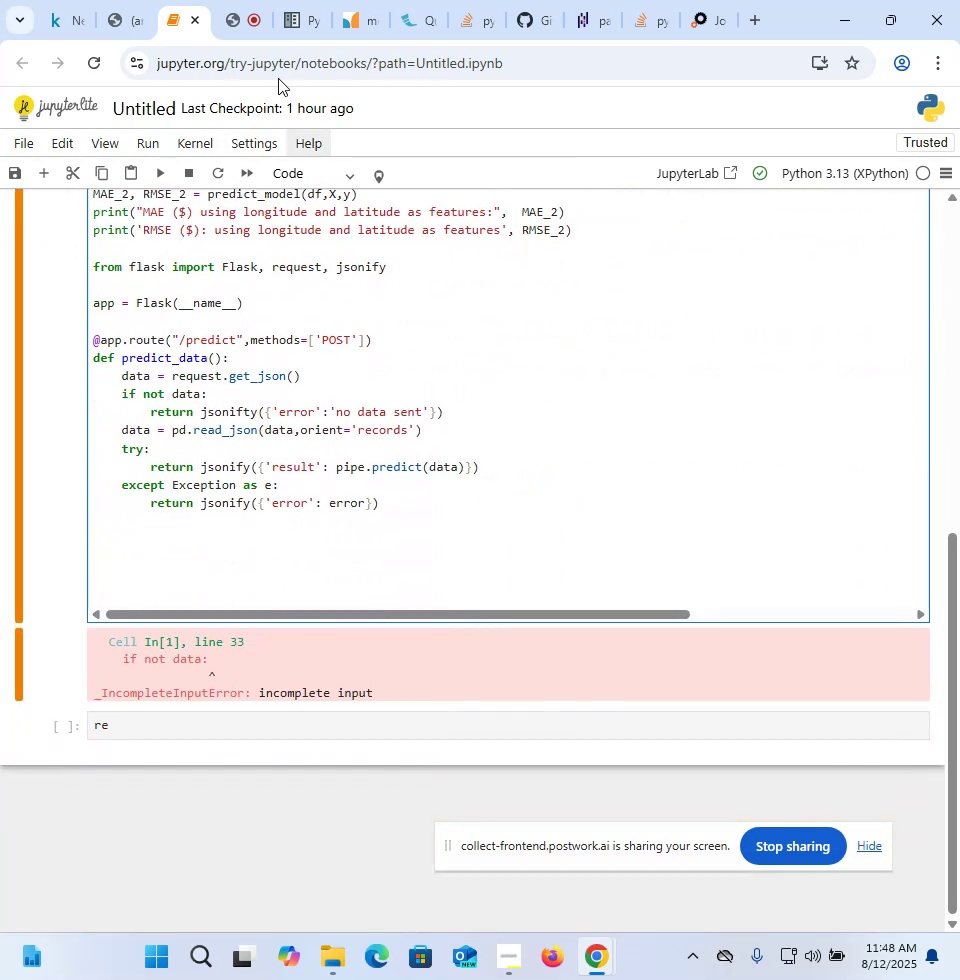 
left_click([145, 29])
 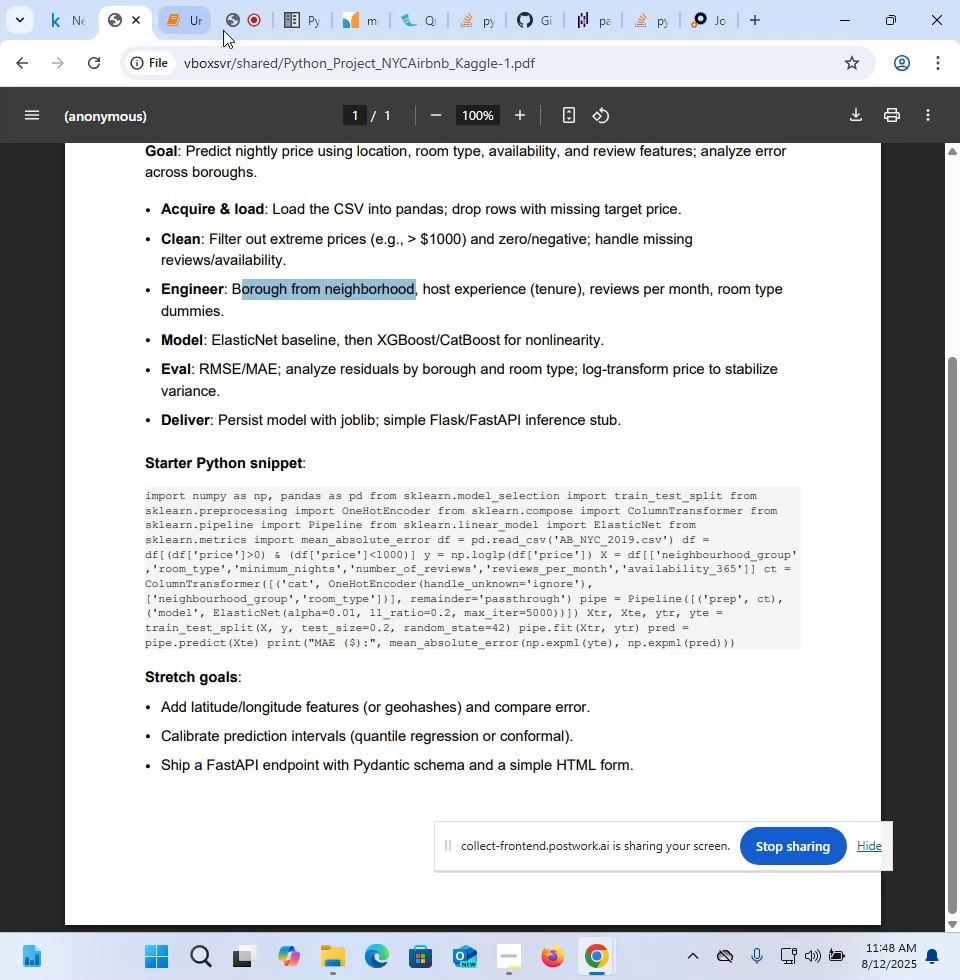 
left_click([201, 29])
 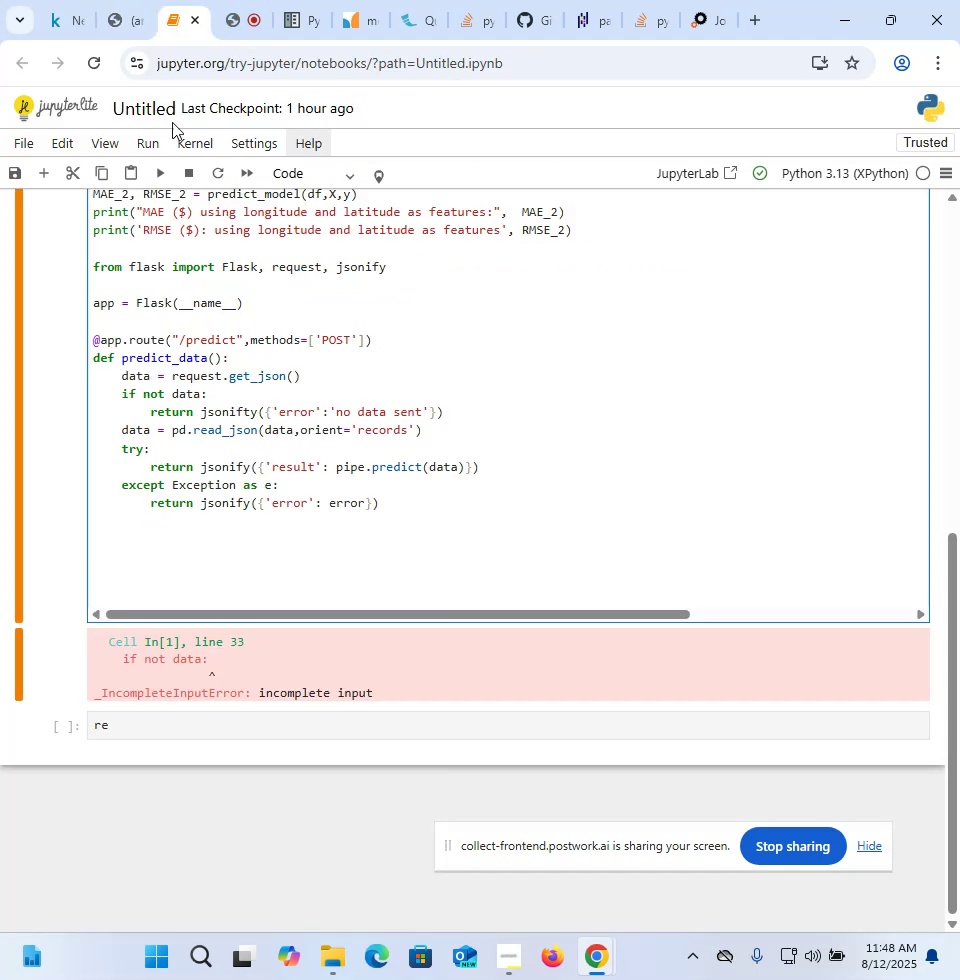 
key(Control+T)
 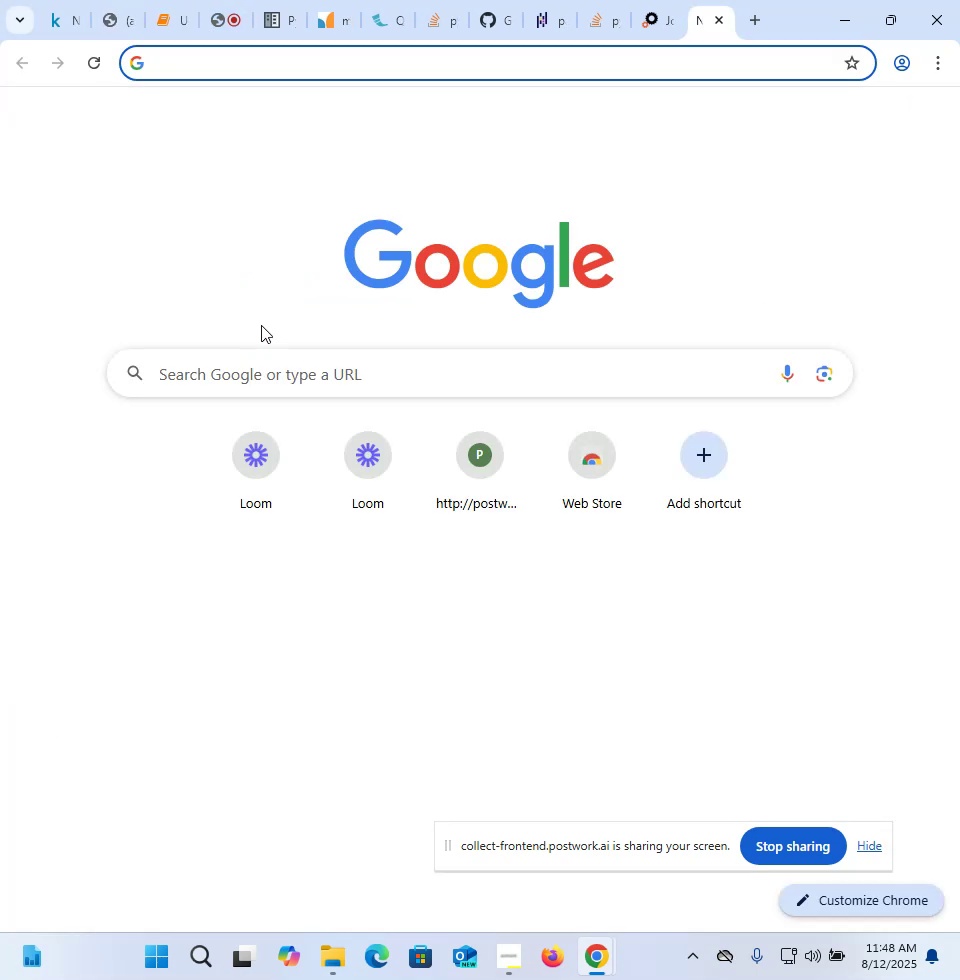 
type(xgbregressor gboost)
 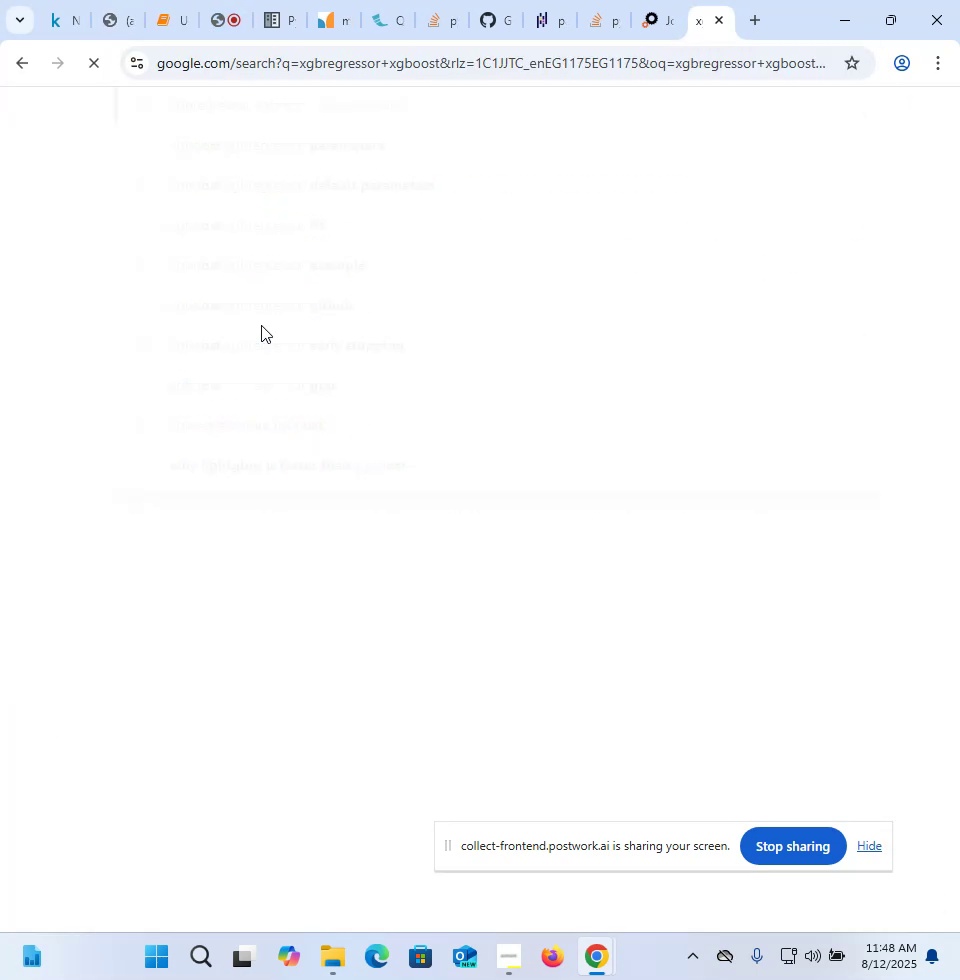 
hold_key(key=X, duration=26.09)
 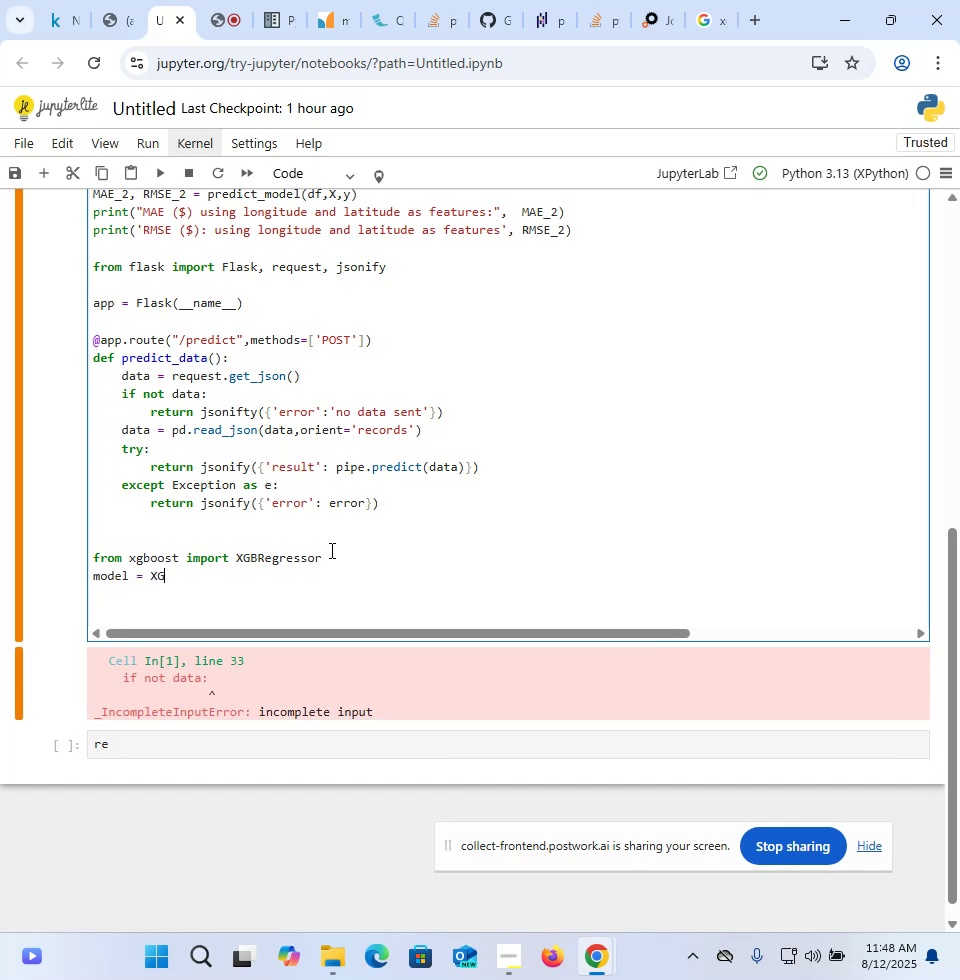 
key(Enter)
 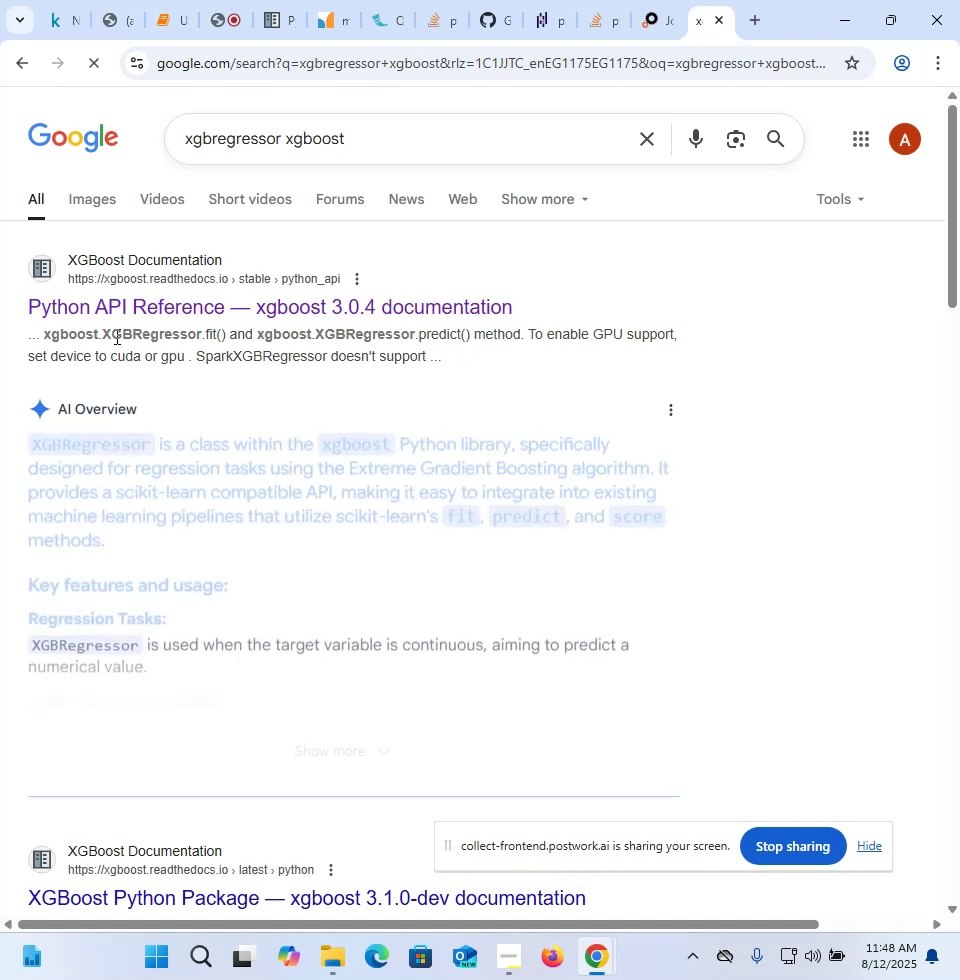 
left_click_drag(start_coordinate=[42, 336], to_coordinate=[206, 324])
 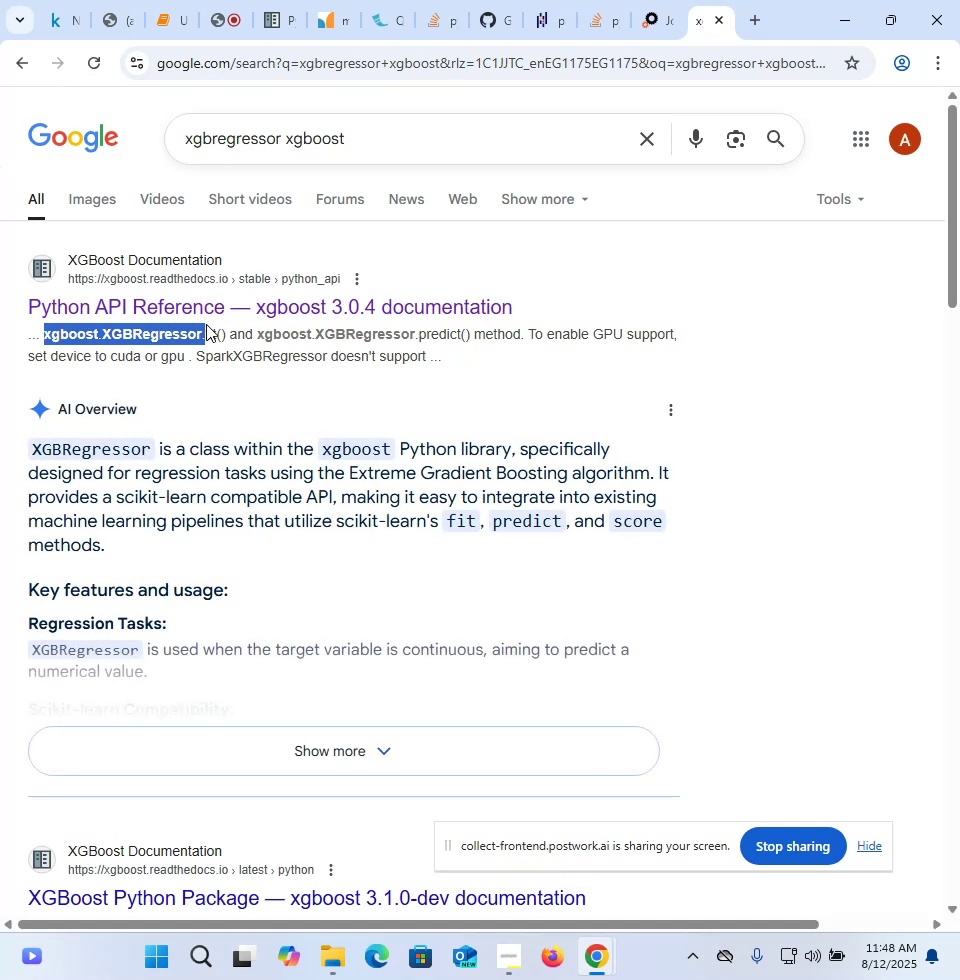 
key(Control+C)
 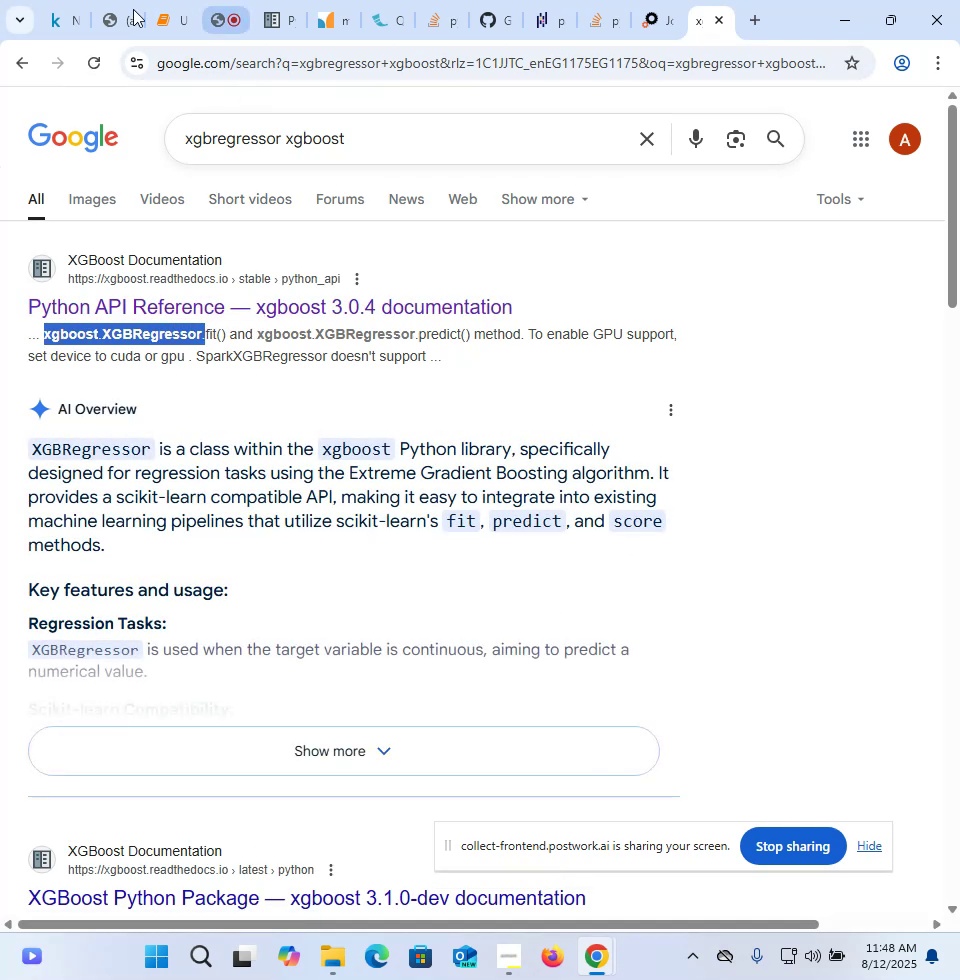 
left_click([121, 19])
 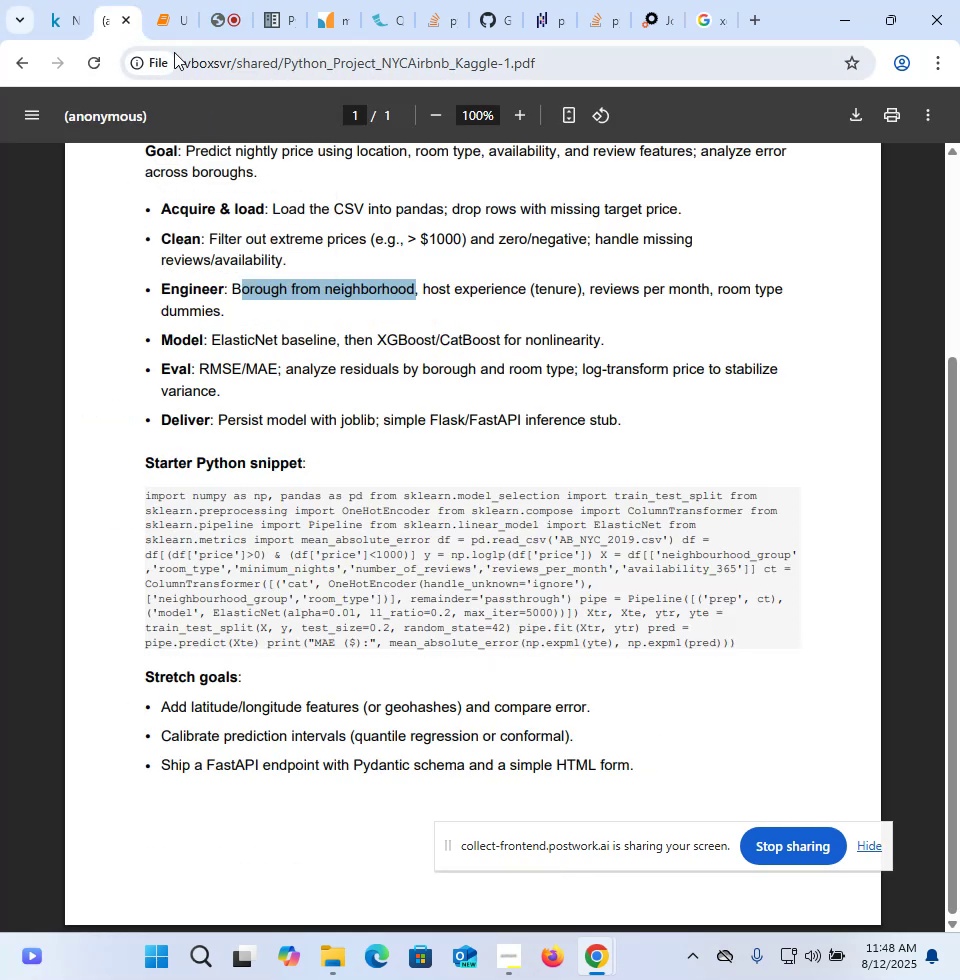 
left_click([169, 14])
 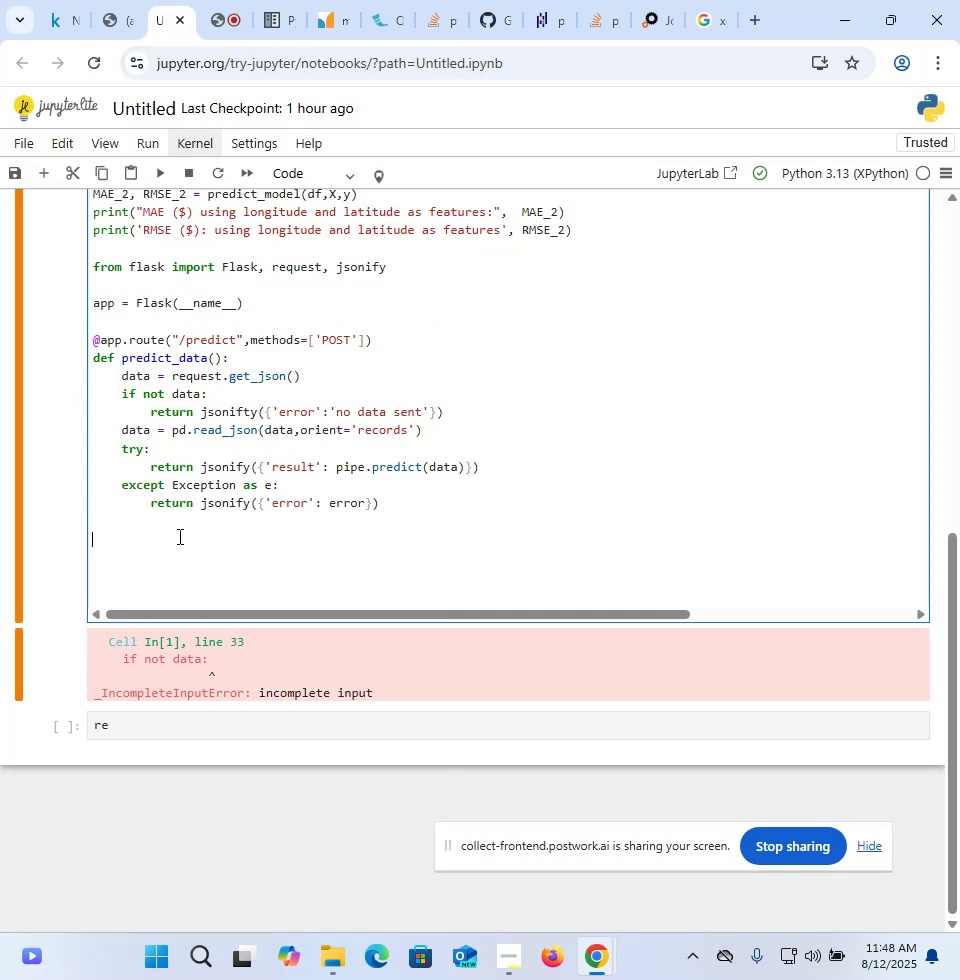 
key(ArrowDown)
 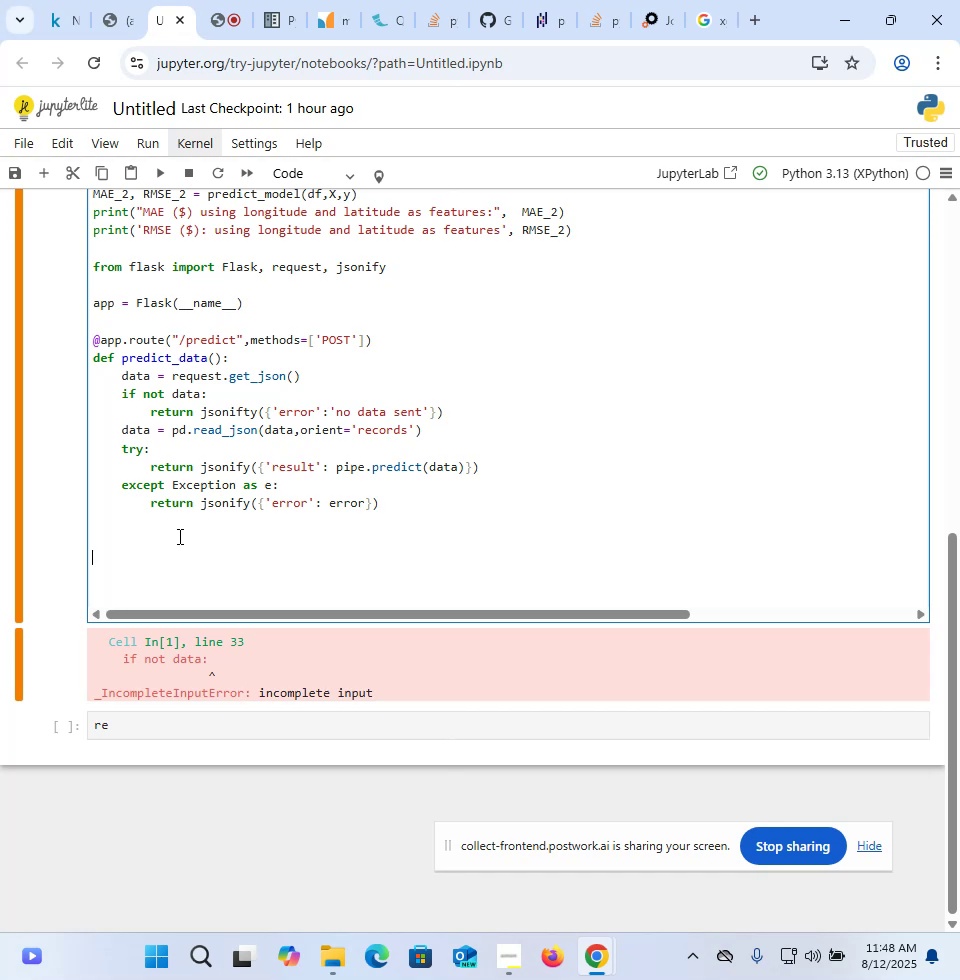 
type(from )
 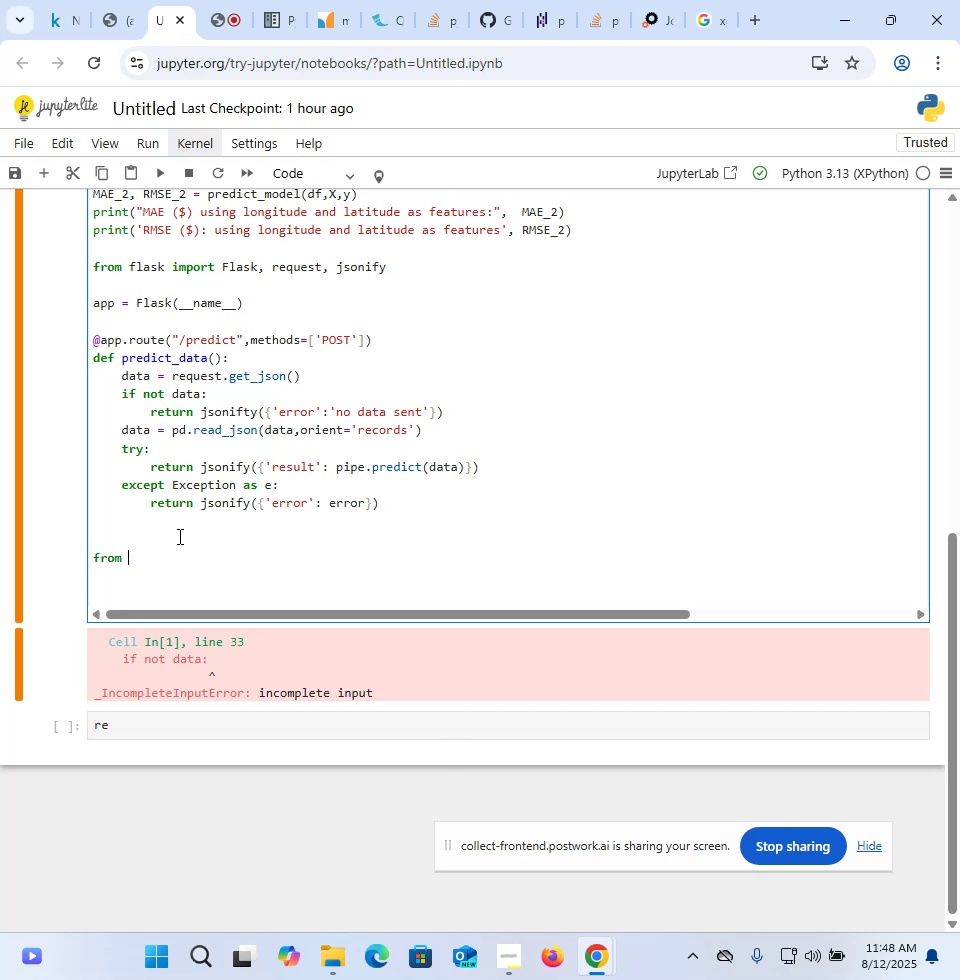 
key(Control+V)
 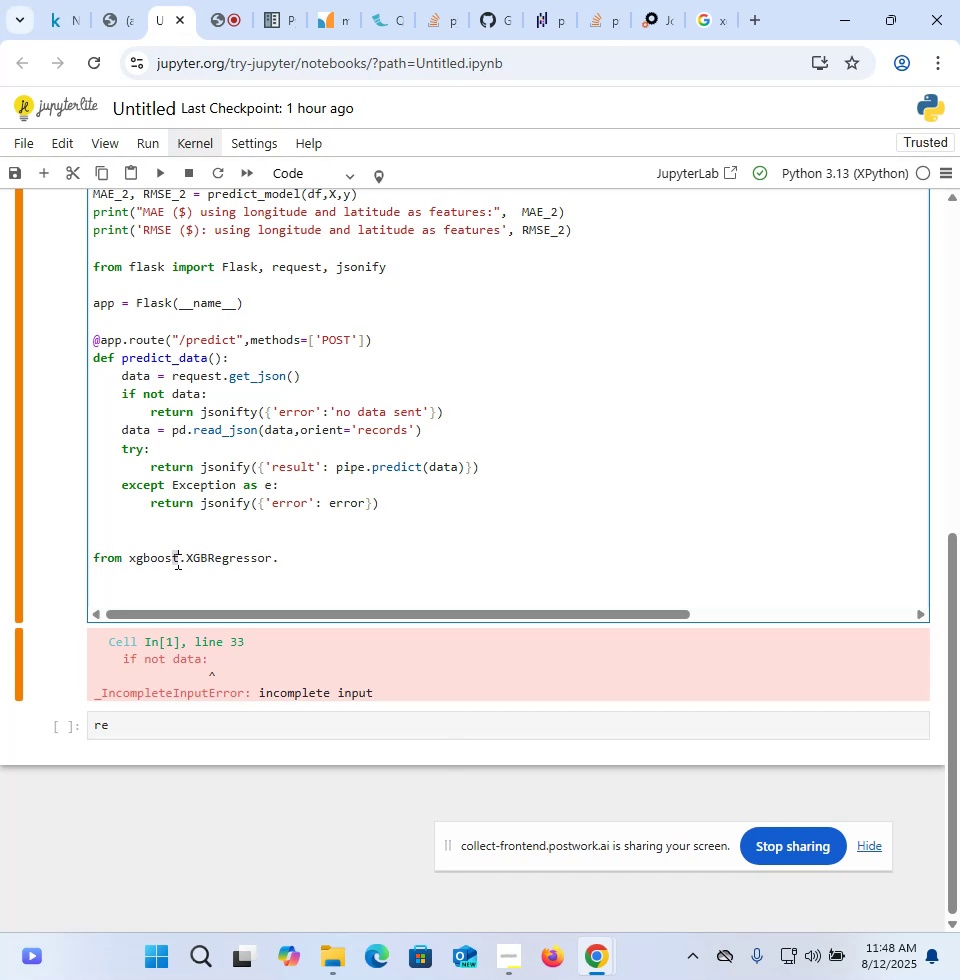 
key(ArrowRight)
 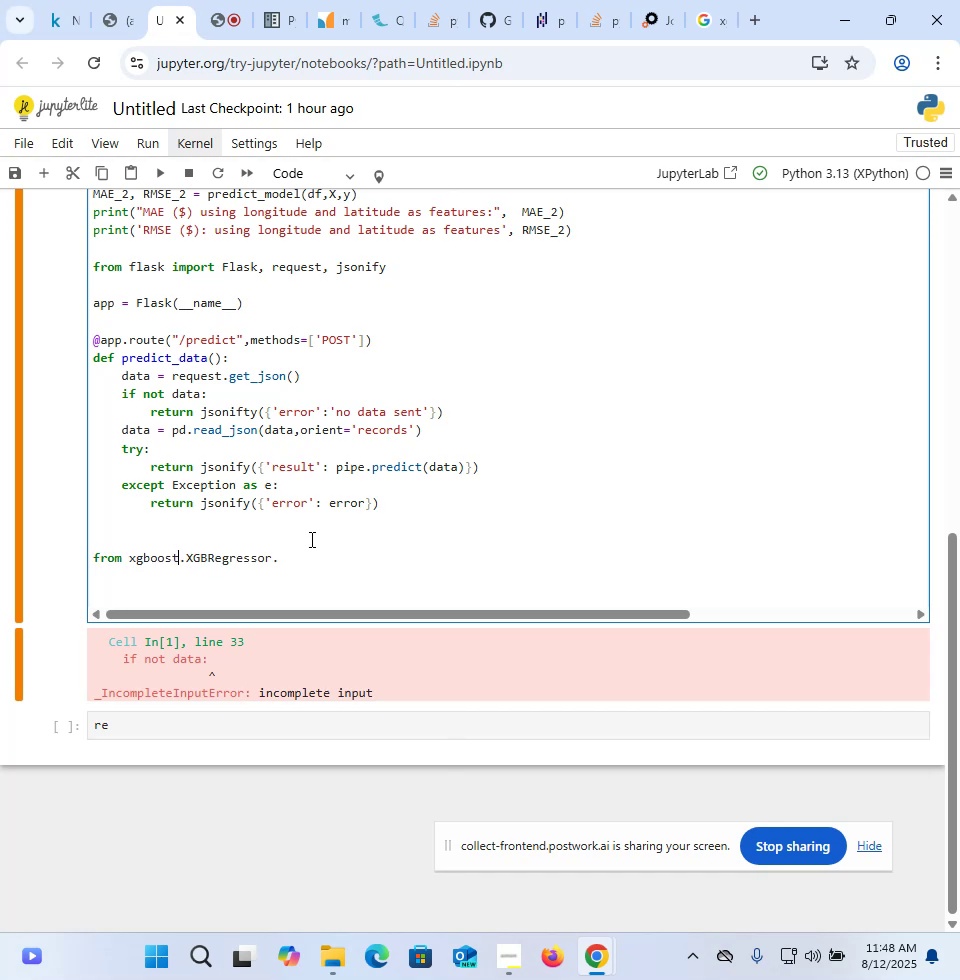 
key(ArrowRight)
 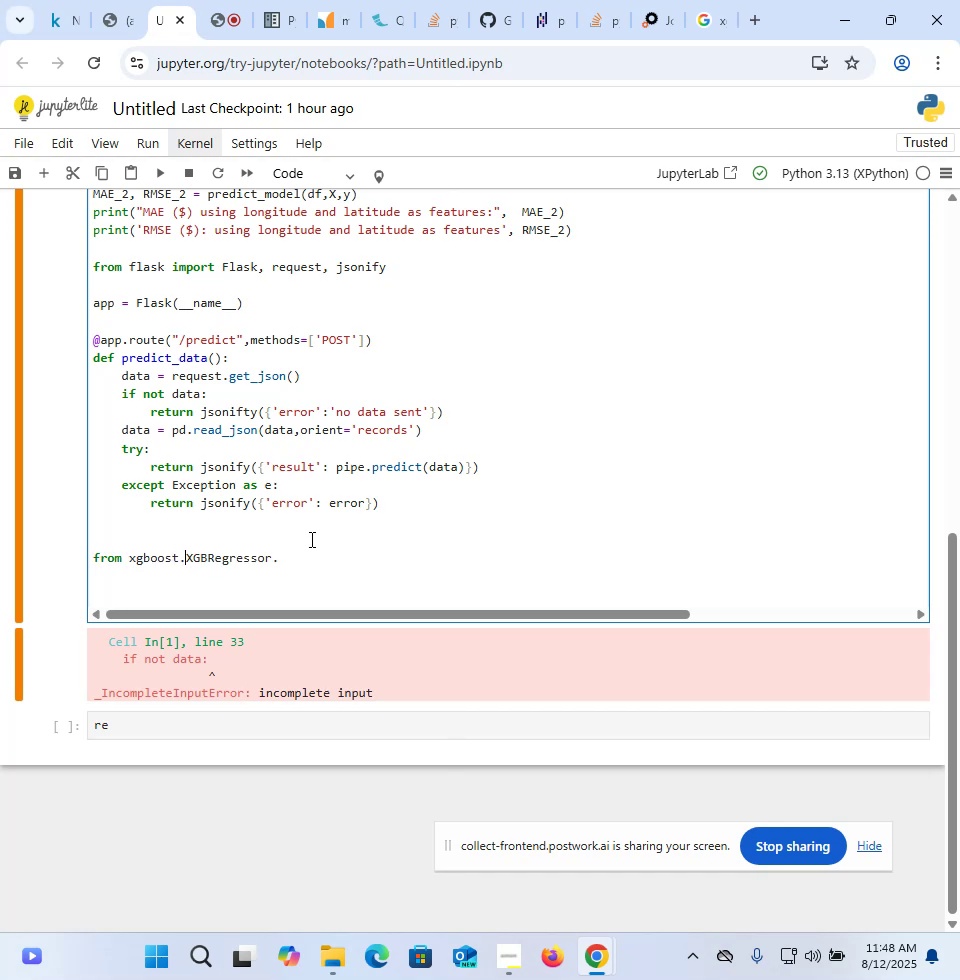 
key(Backspace)
type( om,[p)
key(Backspace)
key(Backspace)
key(Backspace)
key(Backspace)
key(Backspace)
type(import )
 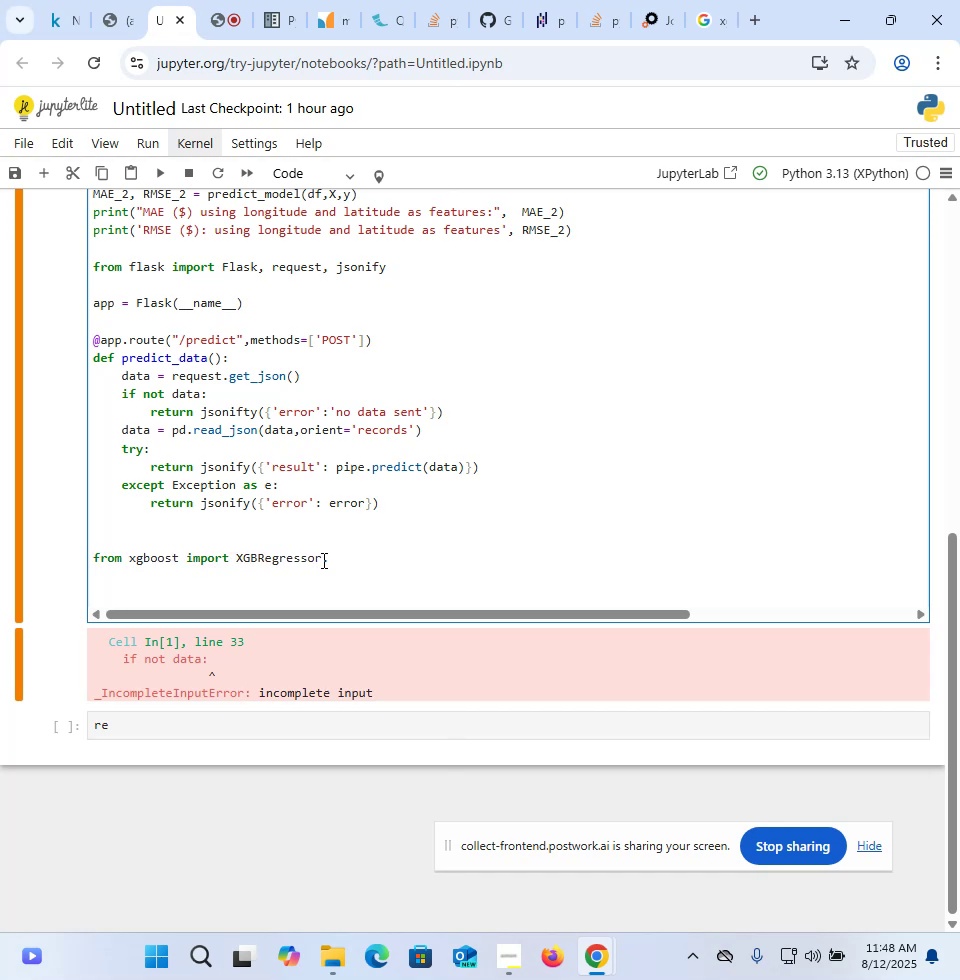 
left_click([331, 570])
 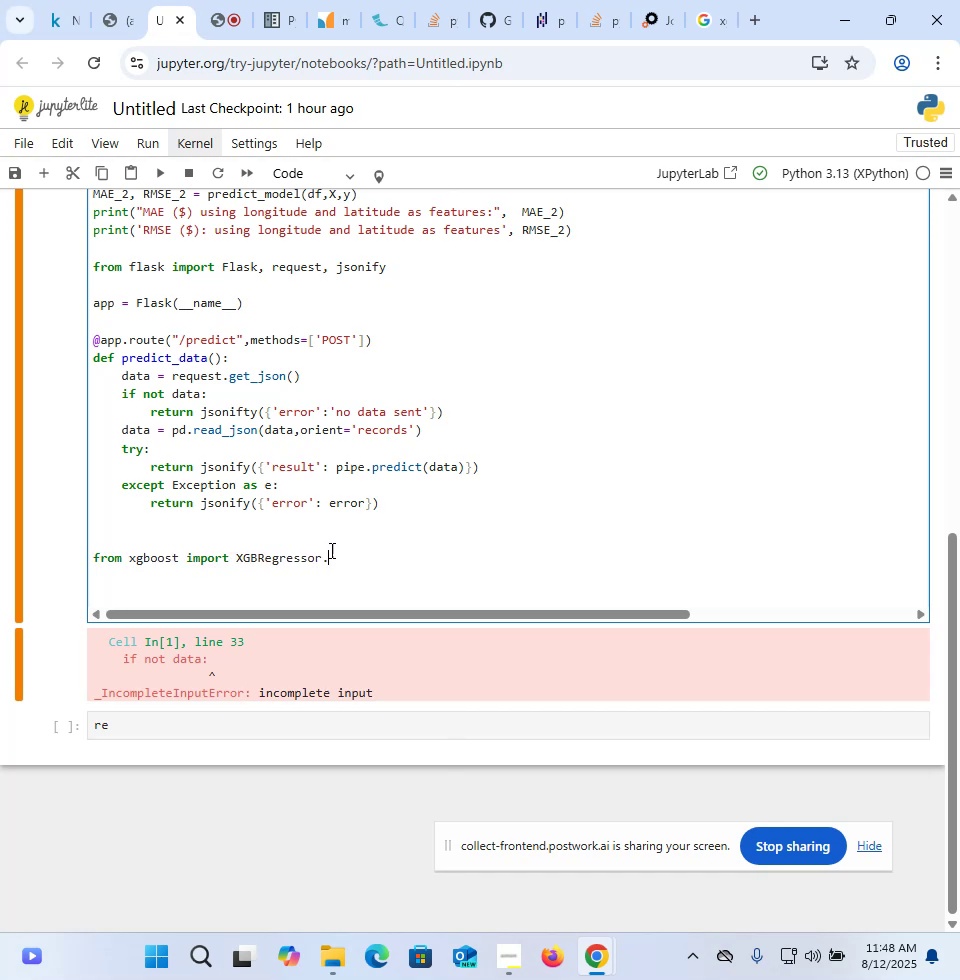 
key(Backspace)
 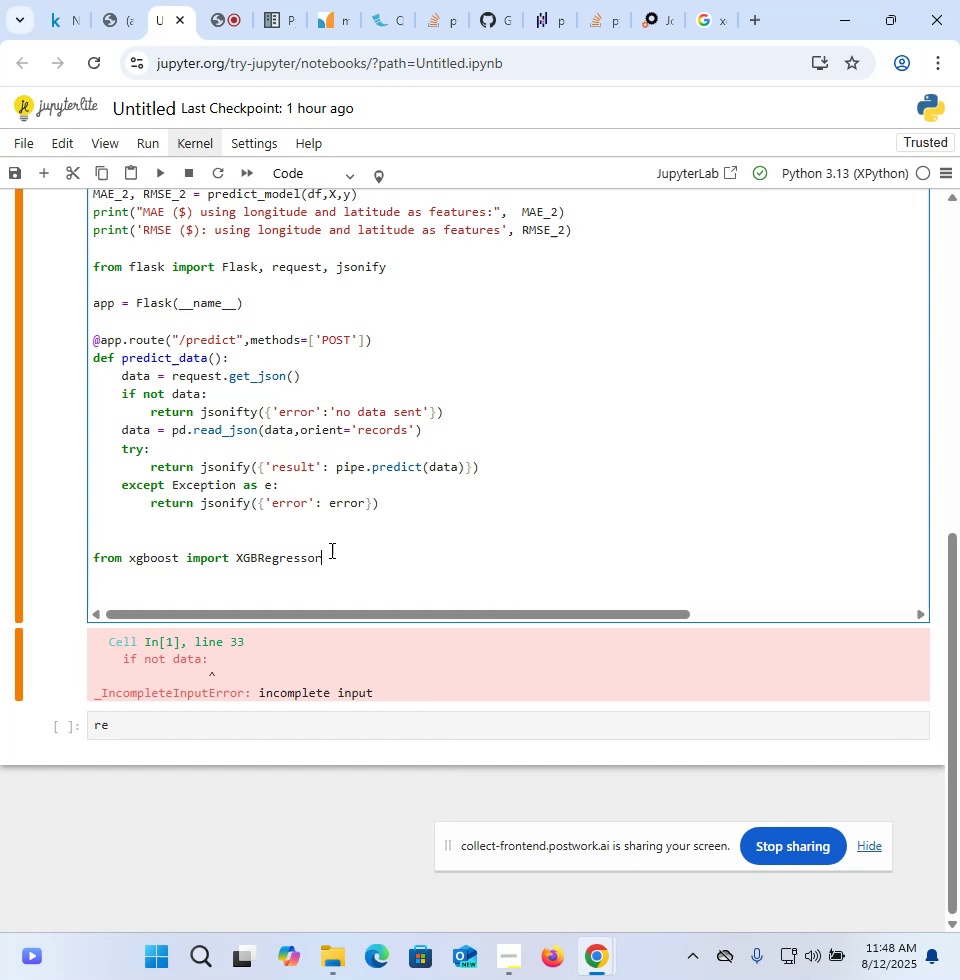 
key(Enter)
 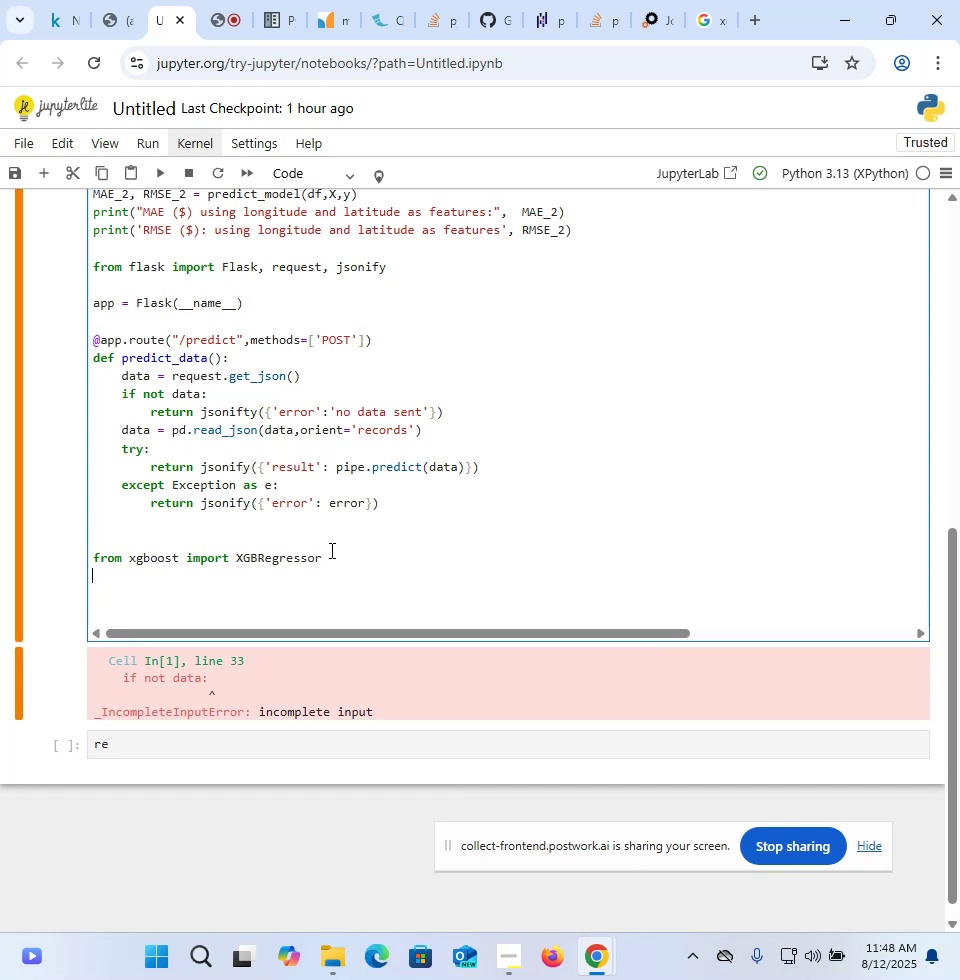 
type(model = GBRegressor()
 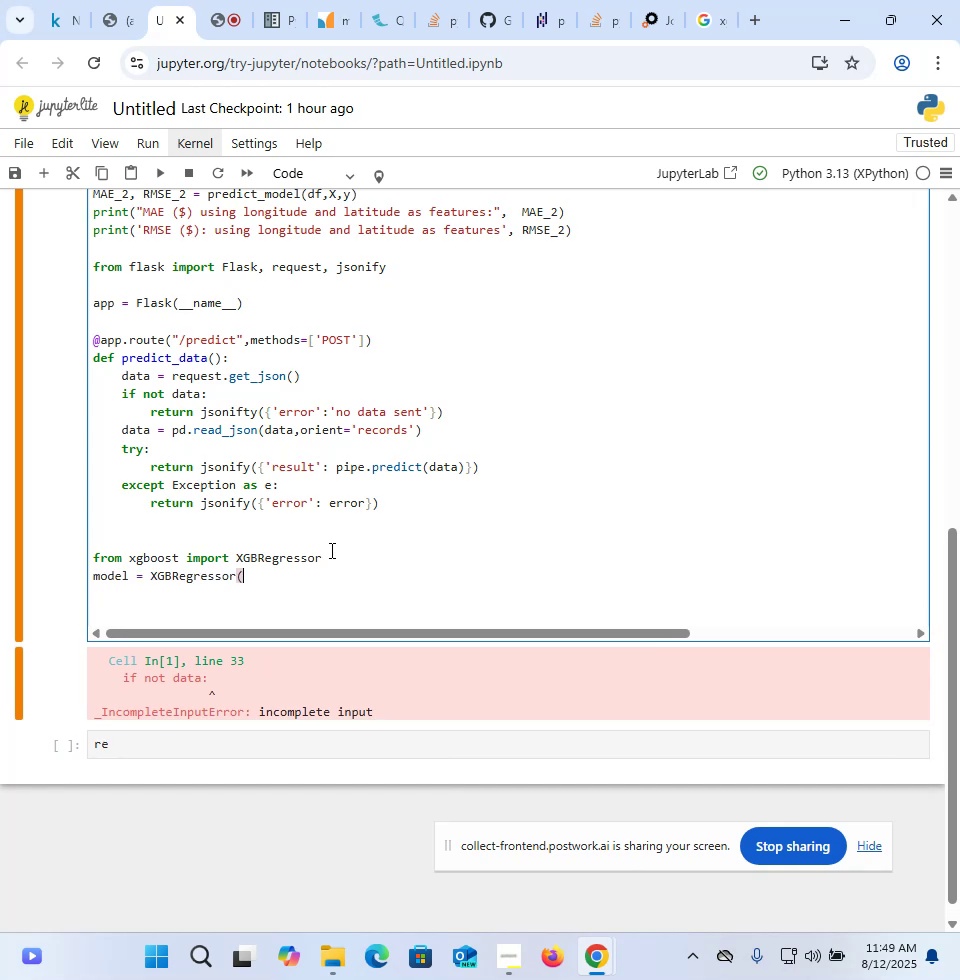 
scroll: coordinate [330, 550], scroll_direction: up, amount: 6.0
 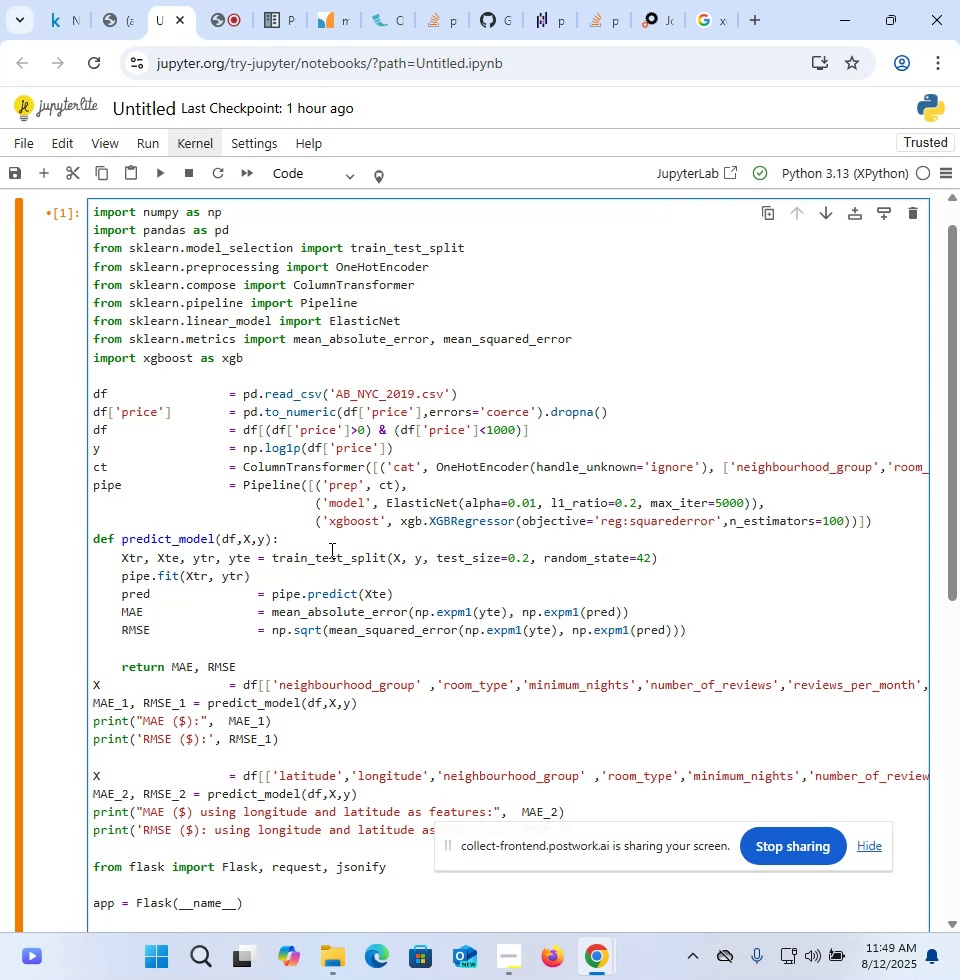 
scroll: coordinate [330, 550], scroll_direction: down, amount: 2.0
 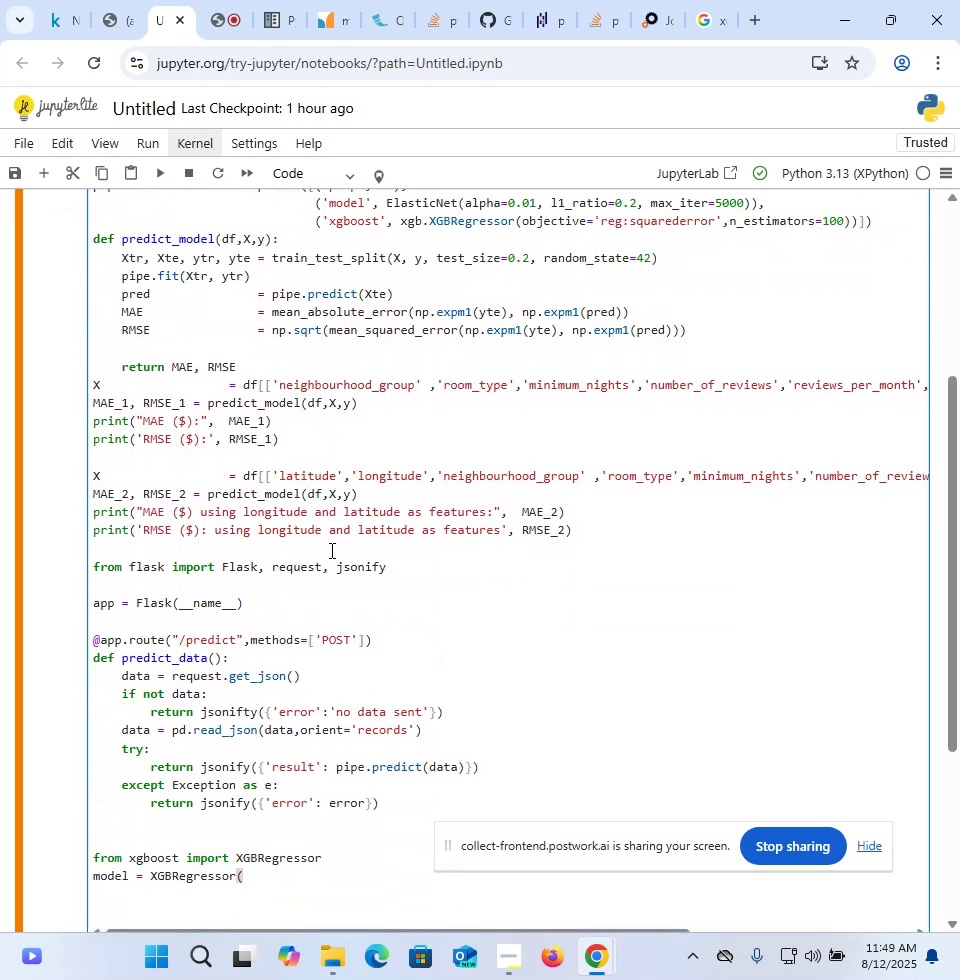 
scroll: coordinate [330, 550], scroll_direction: up, amount: 3.0
 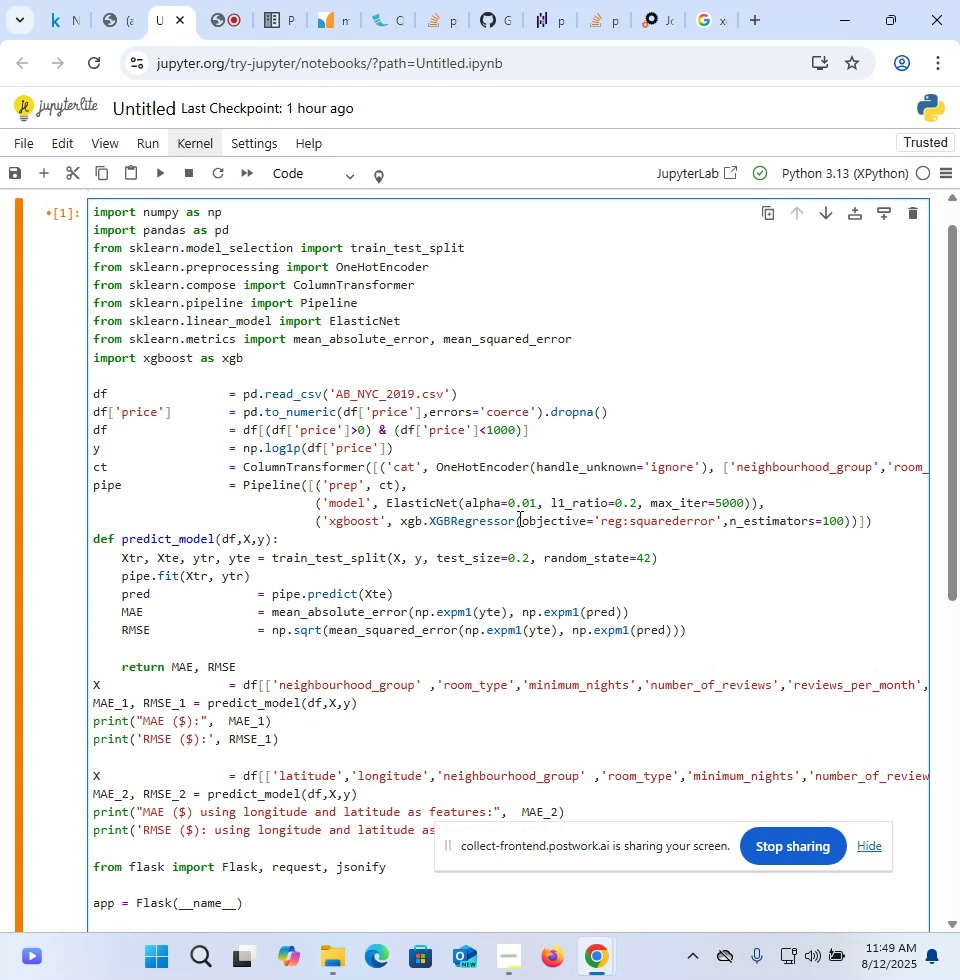 
wait(9.24)
 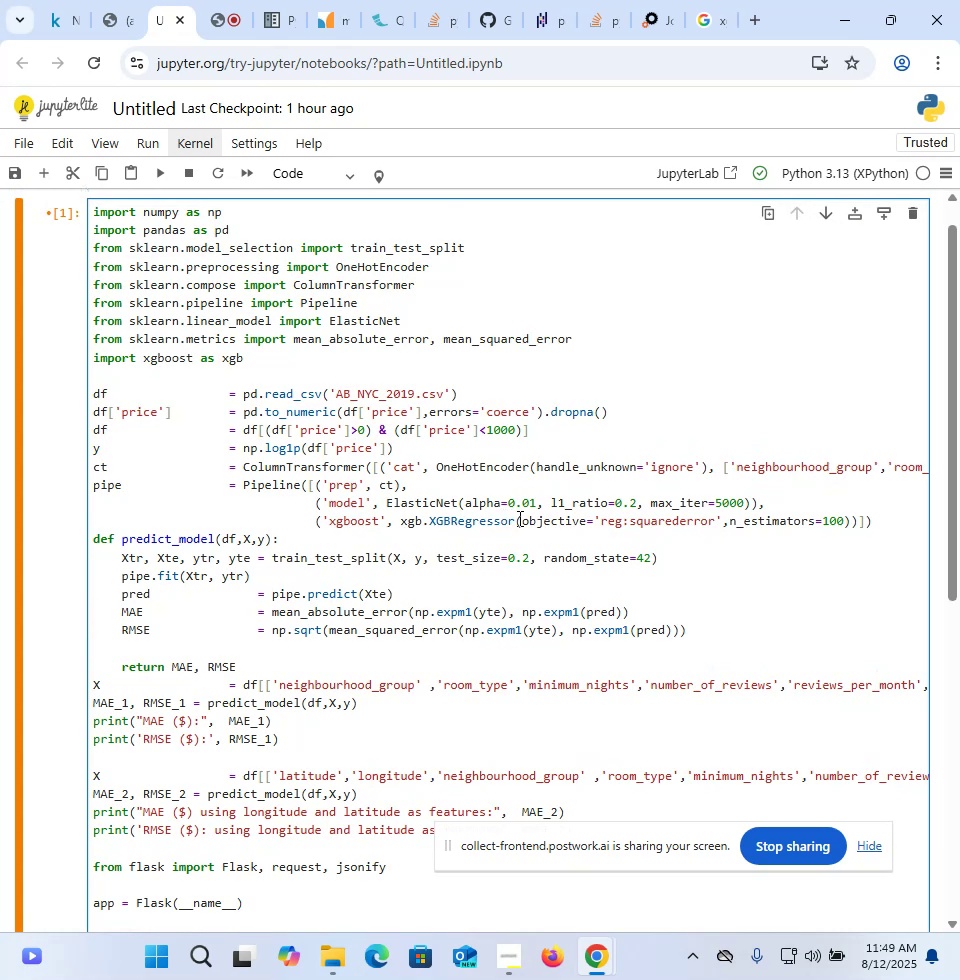 
left_click_drag(start_coordinate=[521, 523], to_coordinate=[854, 517])
 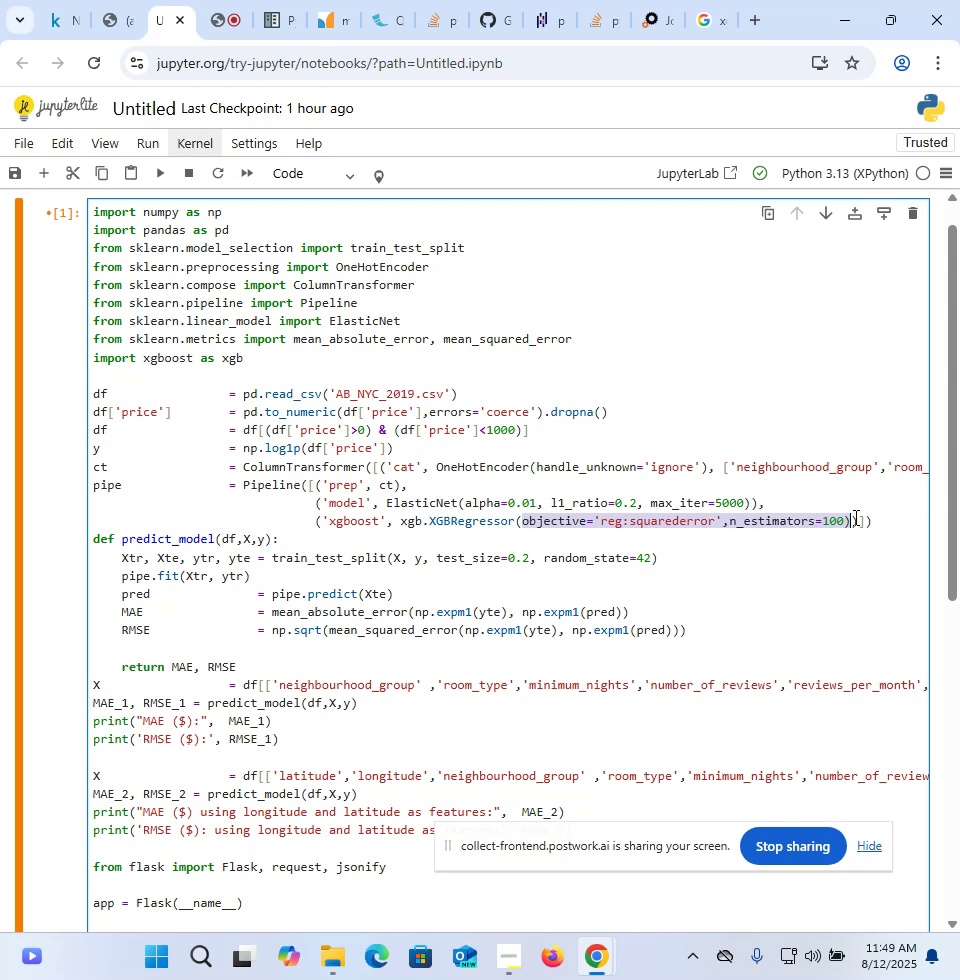 
key(Control+C)
 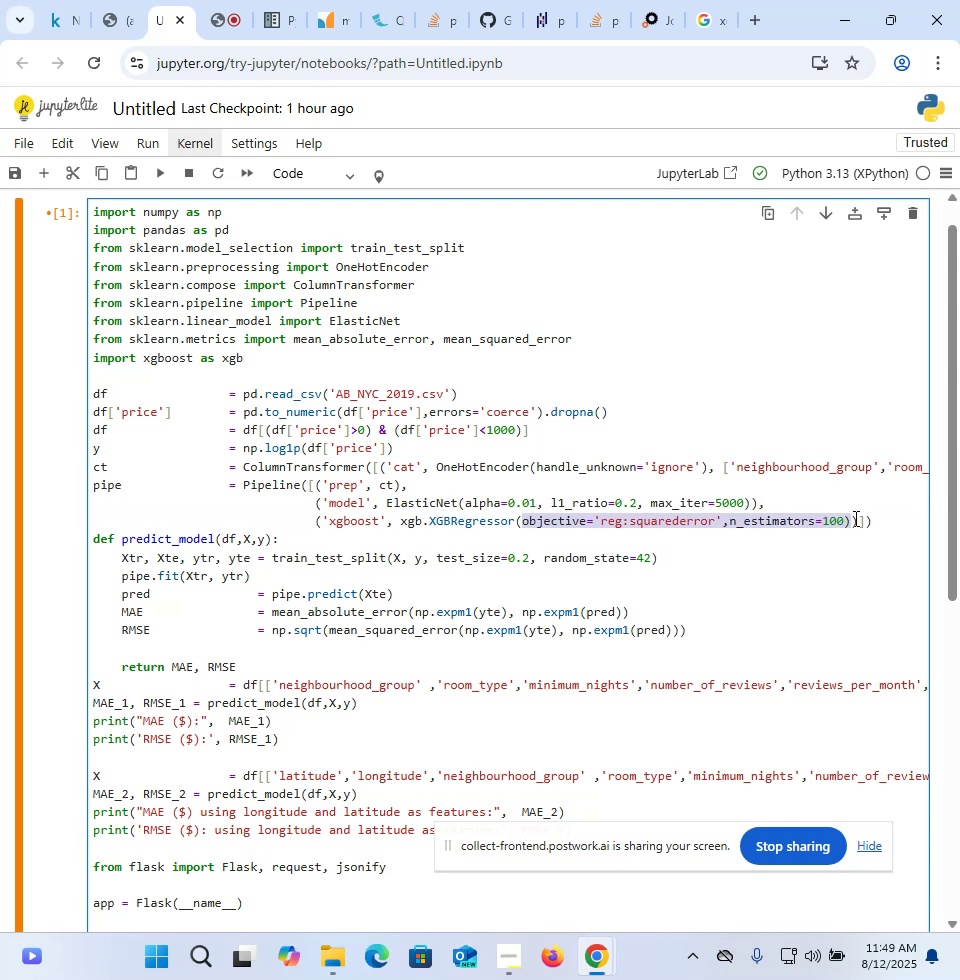 
scroll: coordinate [854, 518], scroll_direction: down, amount: 6.0
 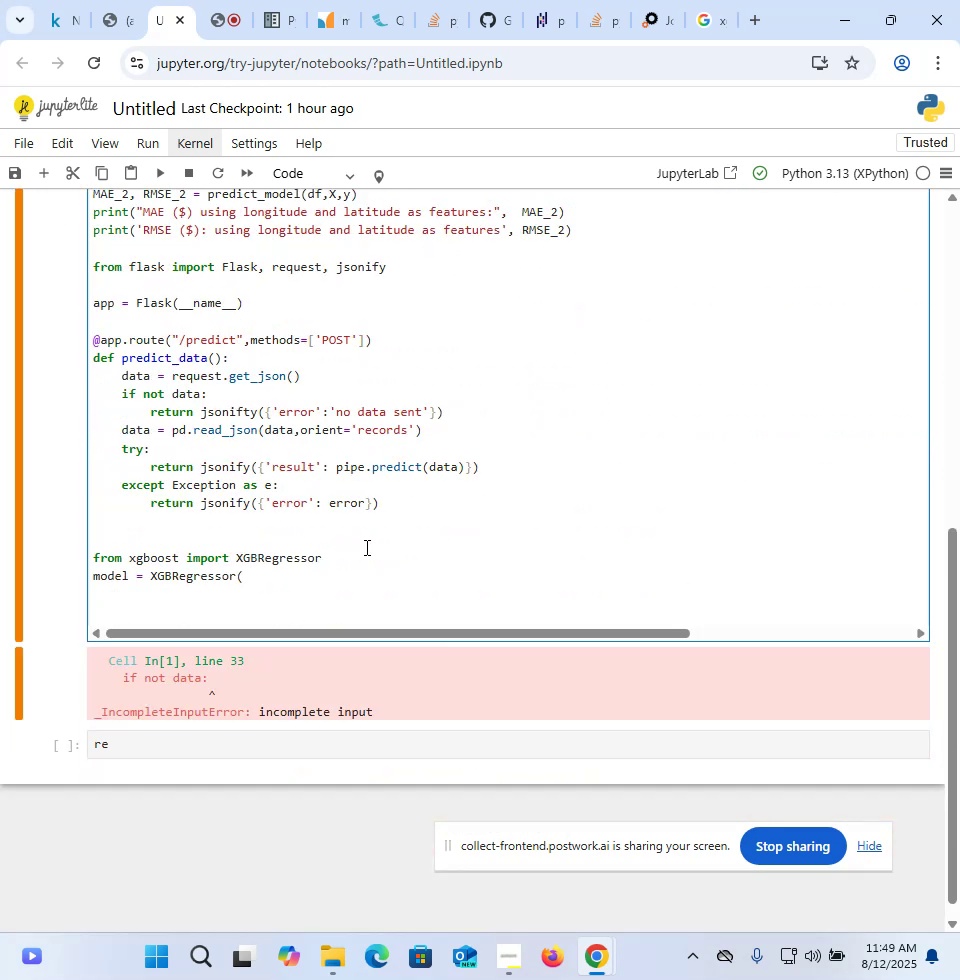 
left_click([324, 578])
 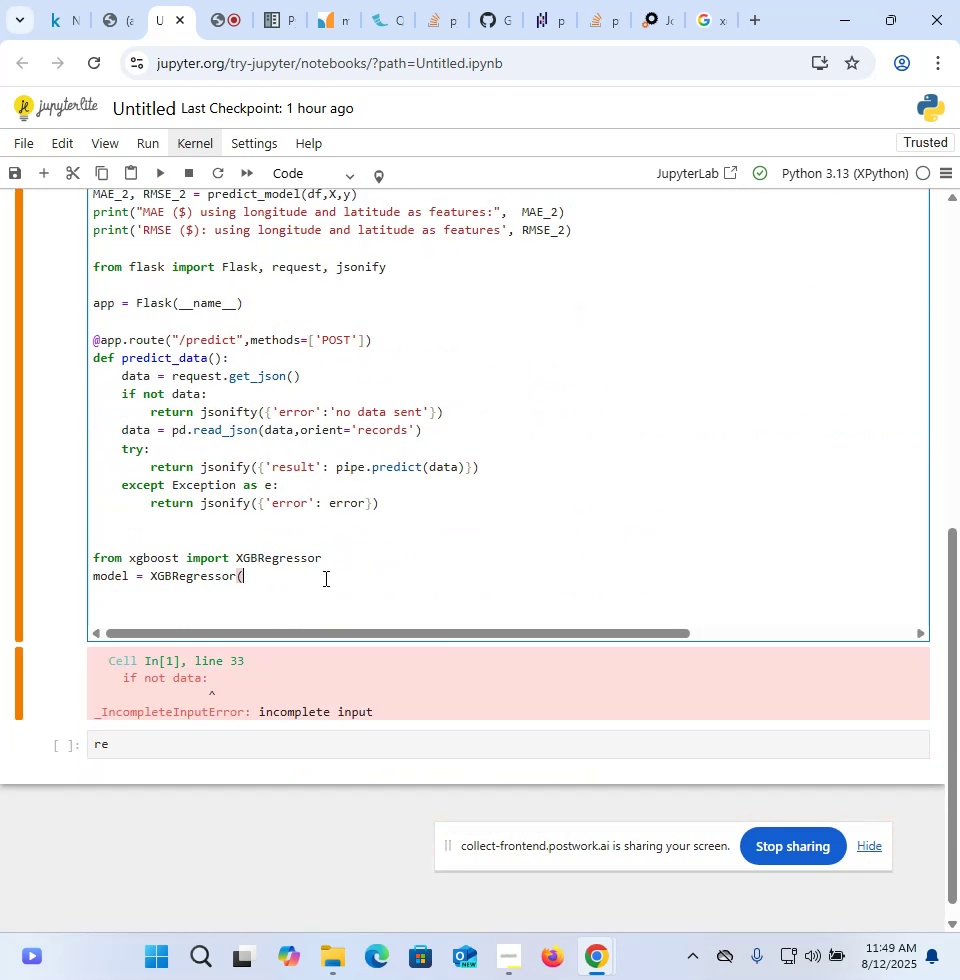 
key(Control+V)
 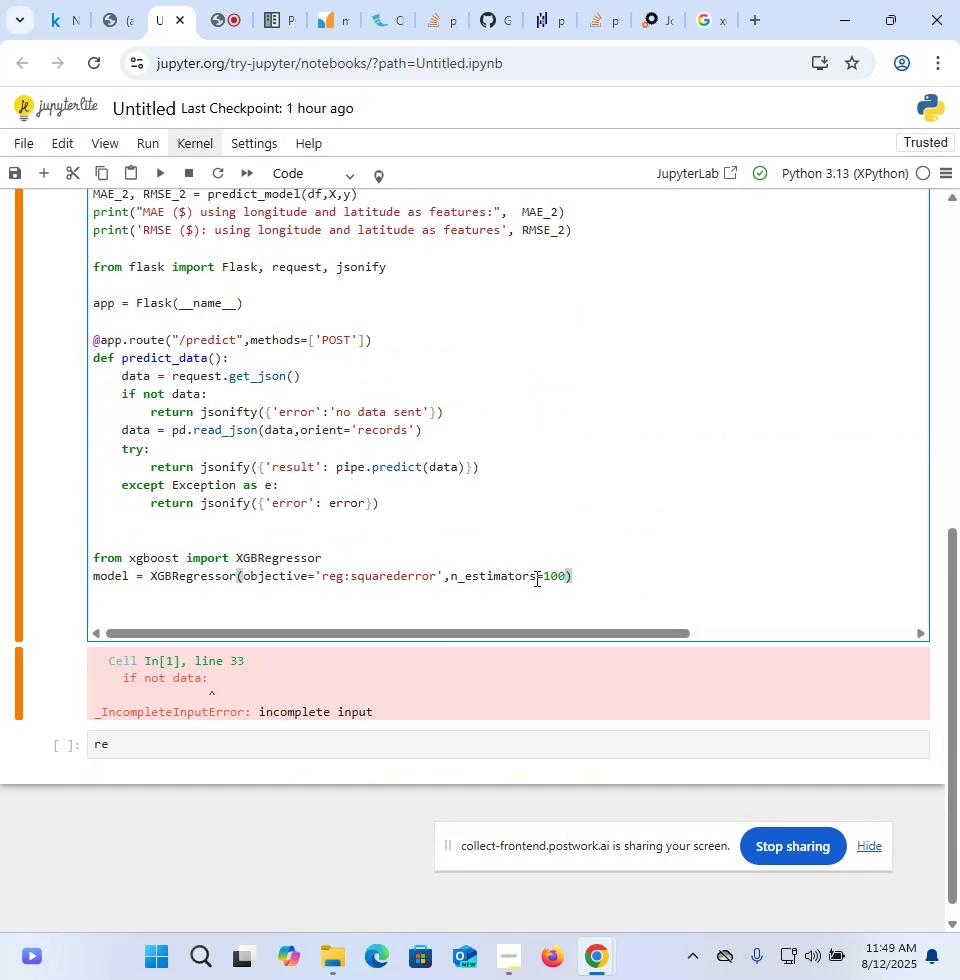 
key(Shift+0)
 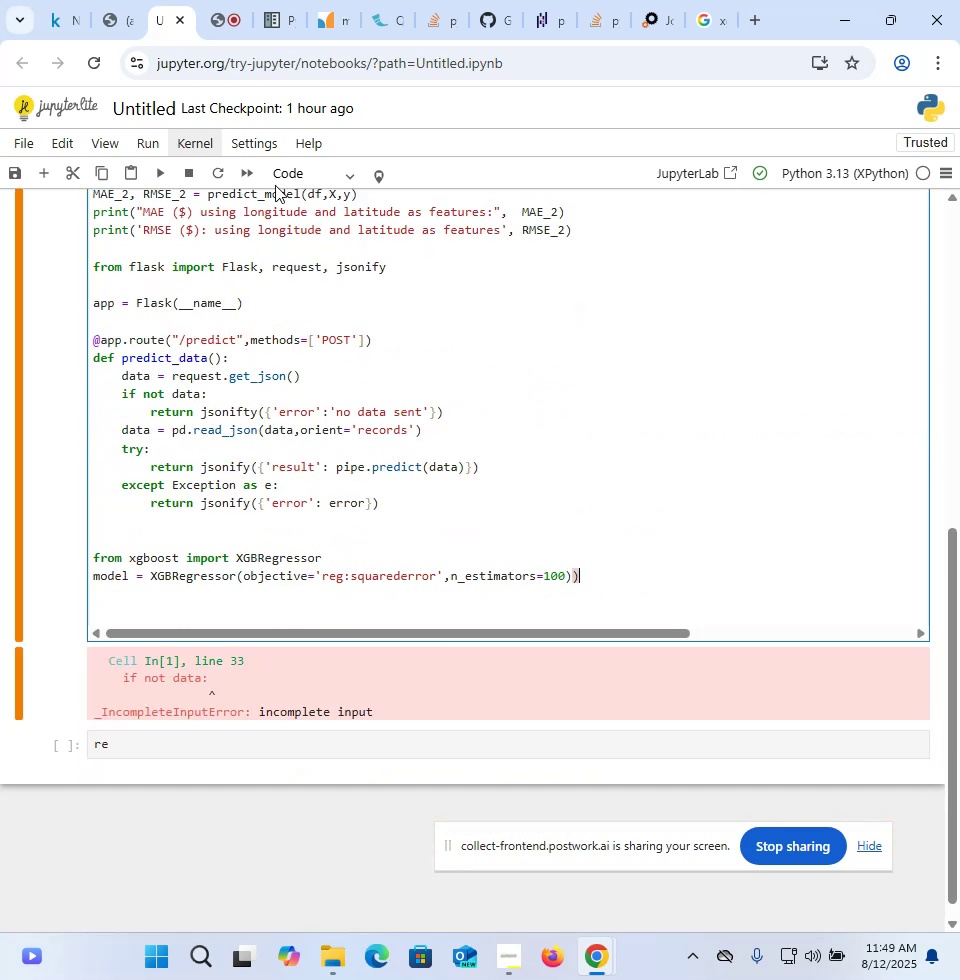 
left_click([120, 16])
 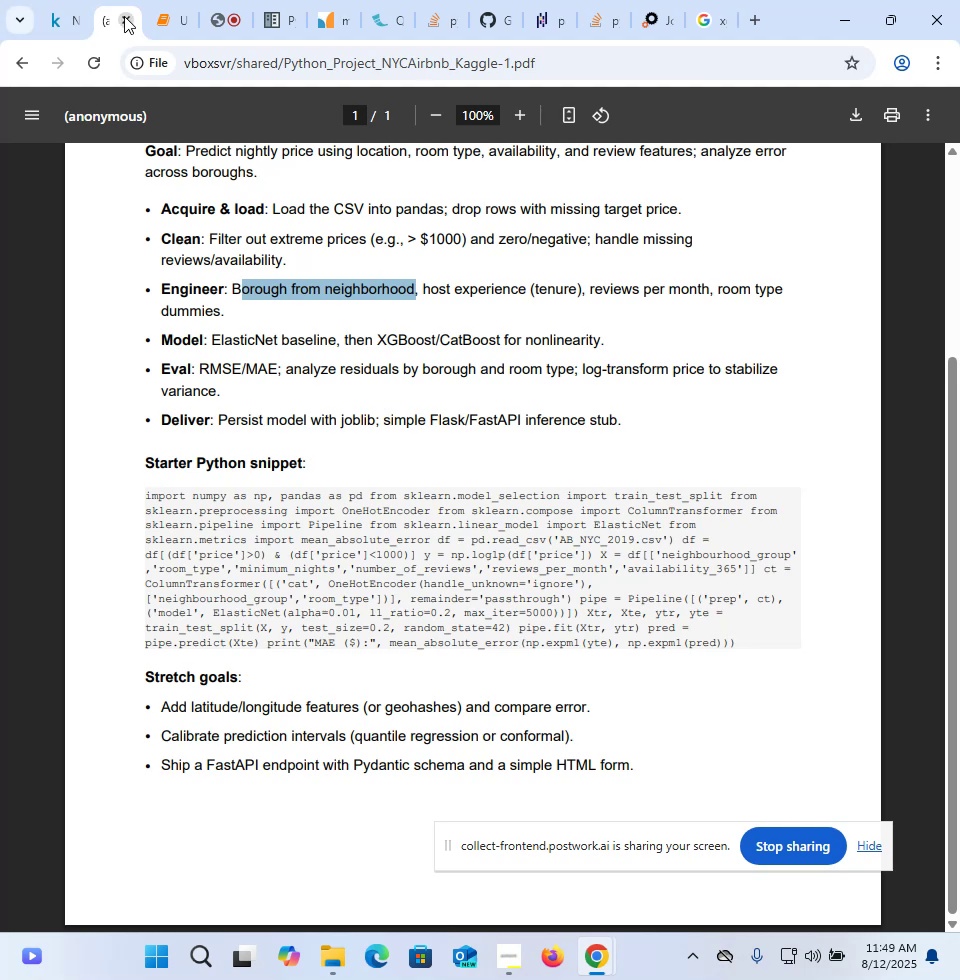 
wait(5.34)
 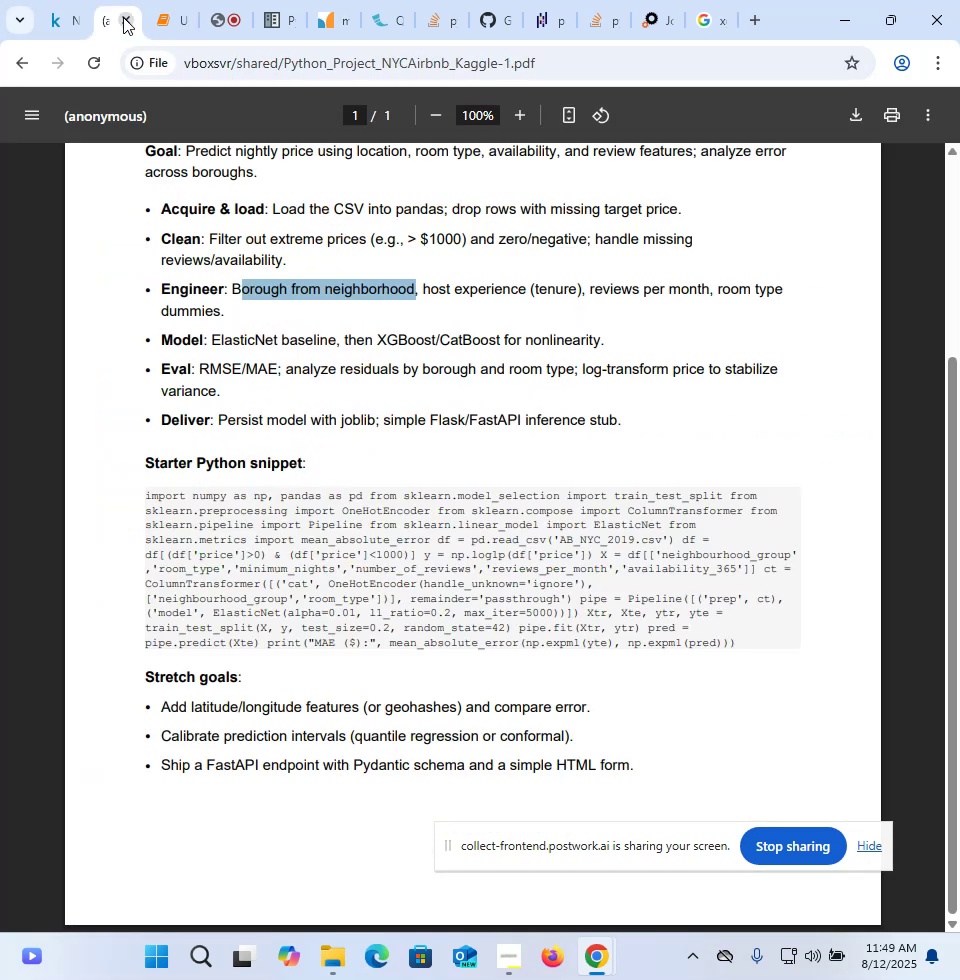 
left_click([171, 15])
 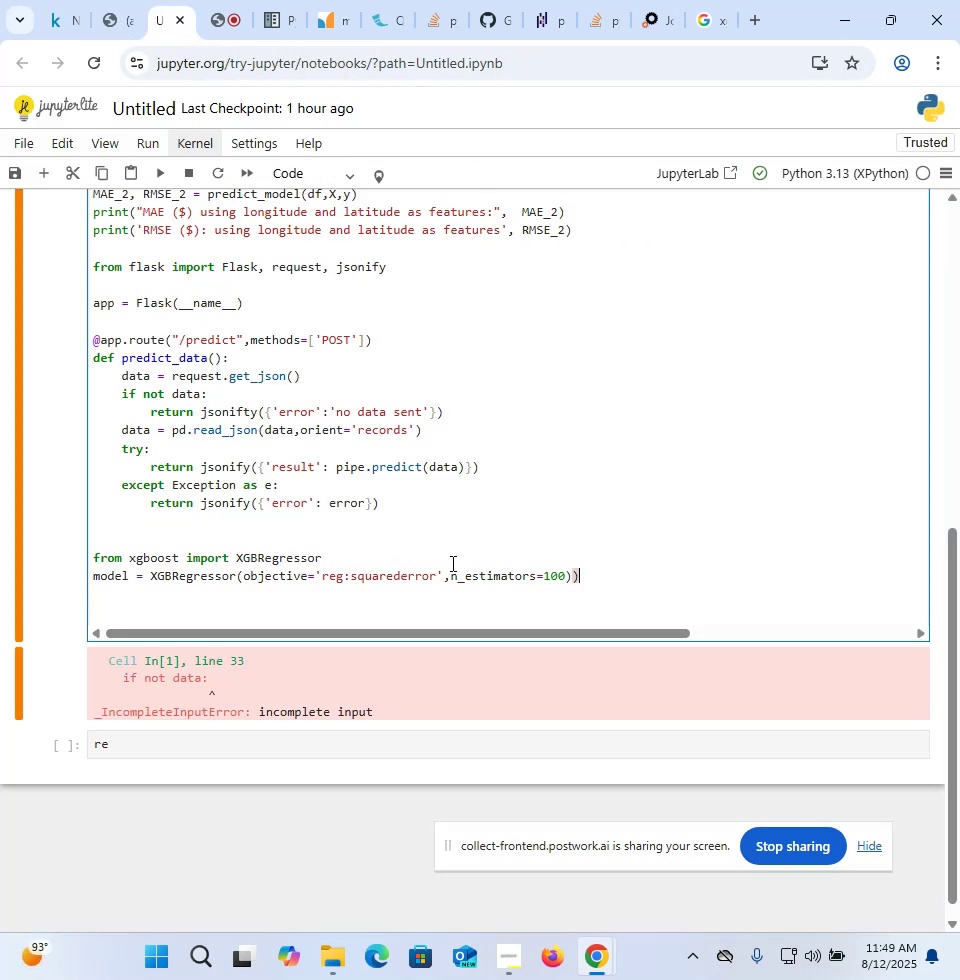 
key(Backspace)
 